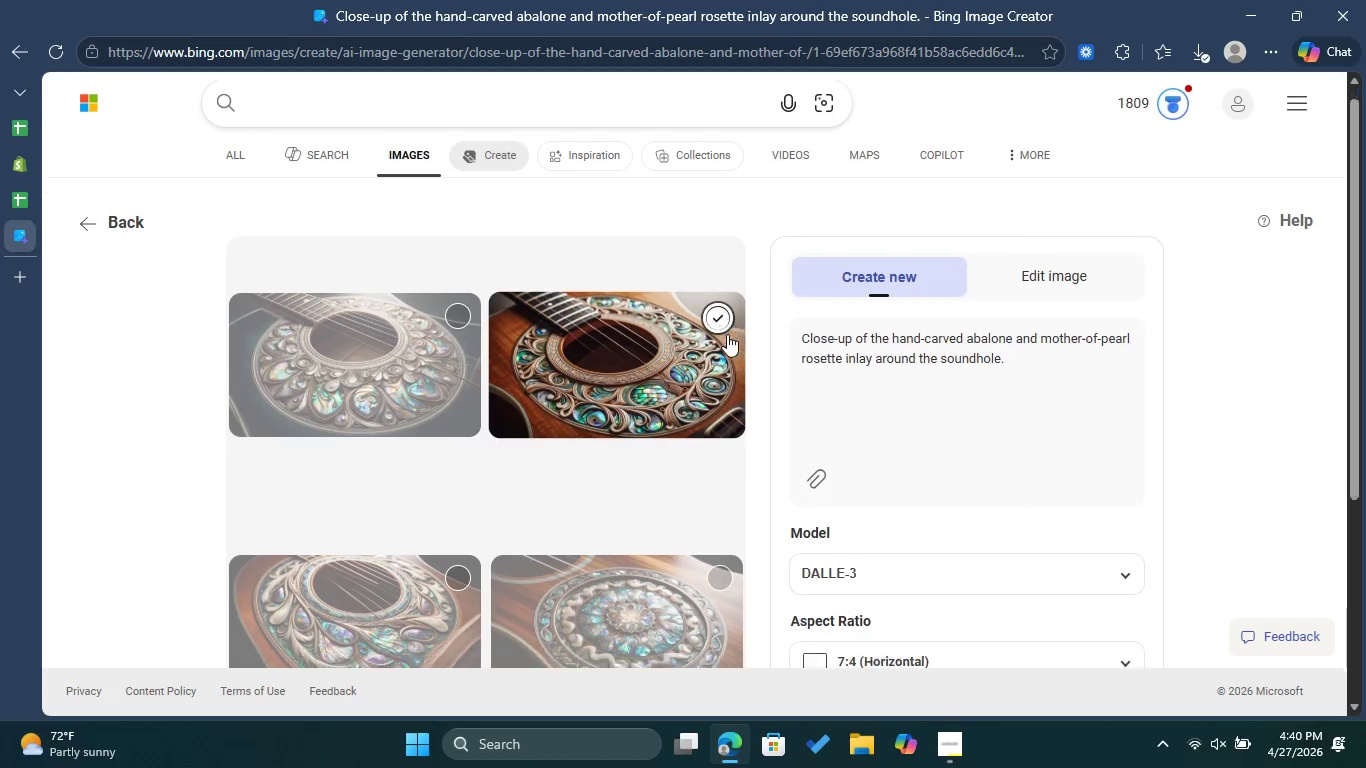 
scroll: coordinate [727, 334], scroll_direction: down, amount: 3.0
 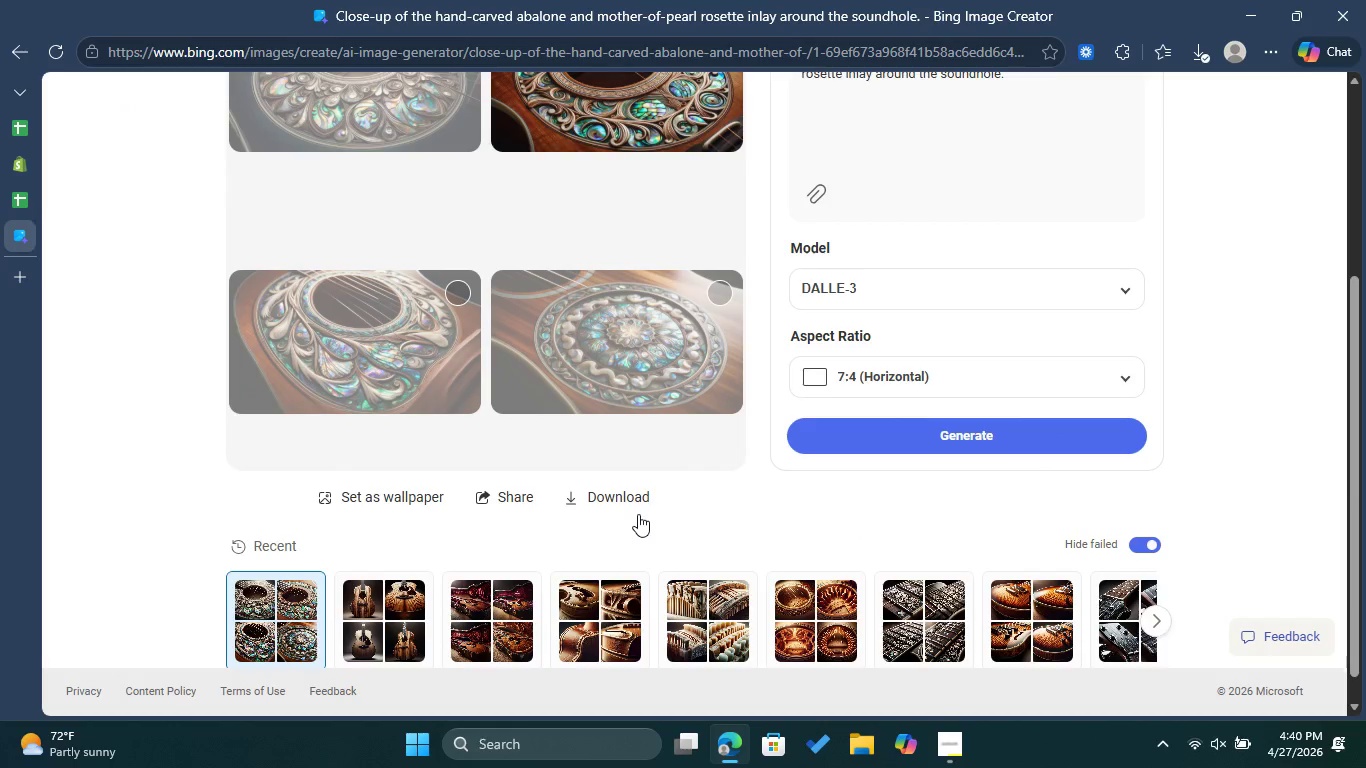 
left_click([636, 498])
 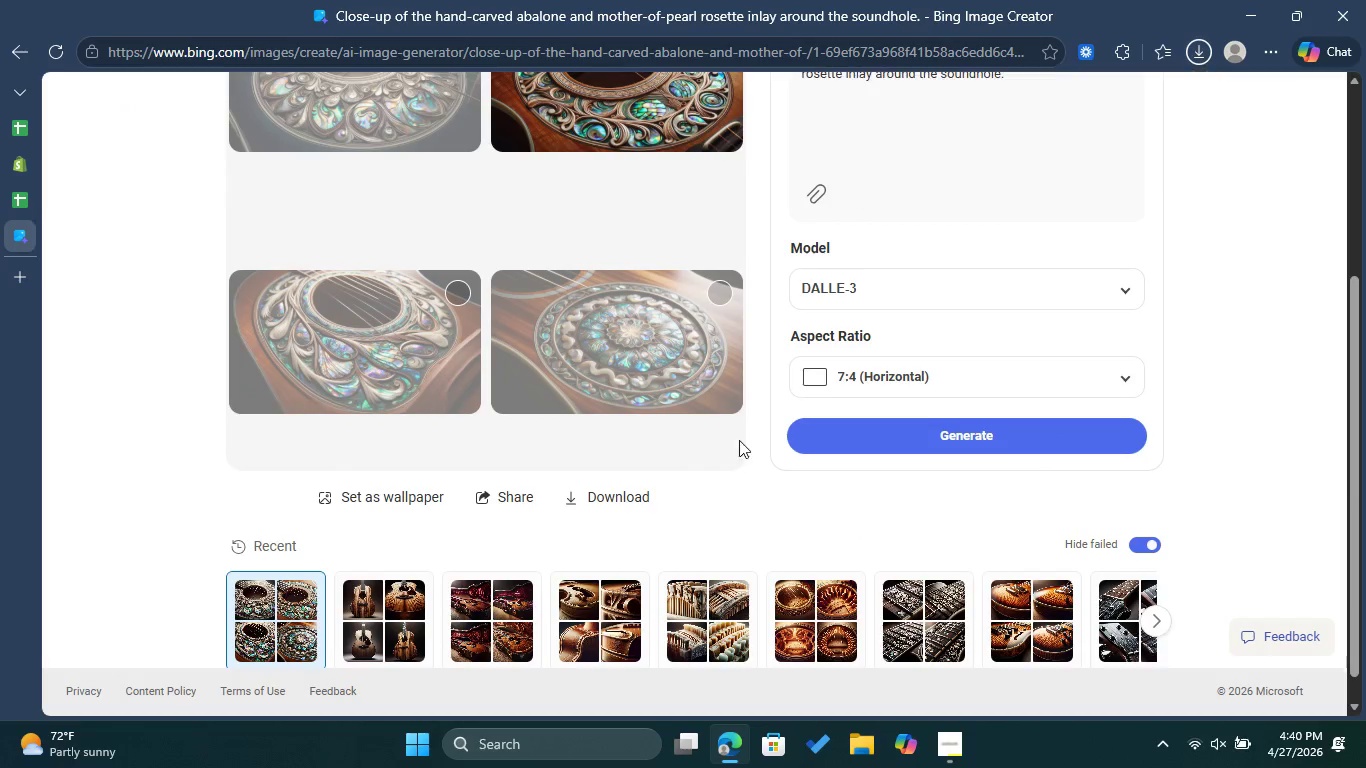 
scroll: coordinate [824, 382], scroll_direction: up, amount: 3.0
 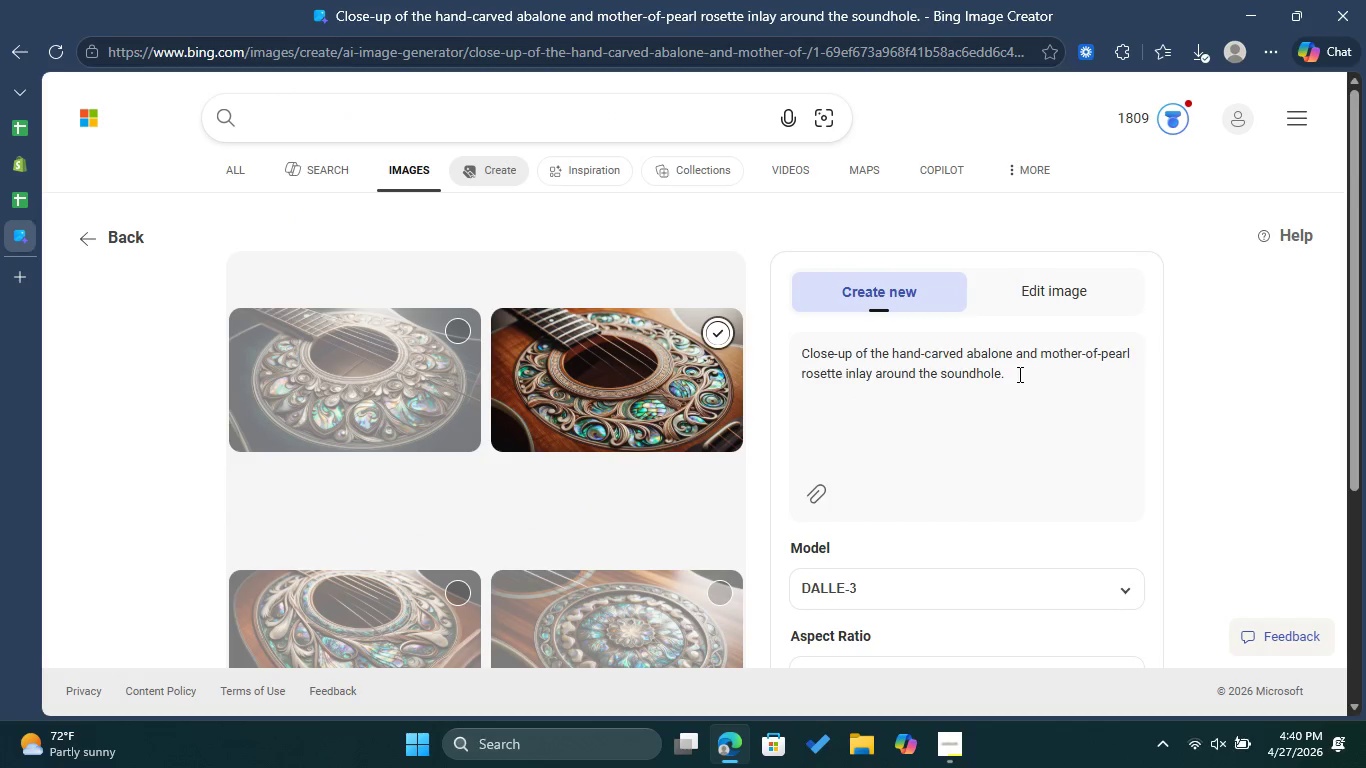 
left_click_drag(start_coordinate=[1018, 374], to_coordinate=[802, 348])
 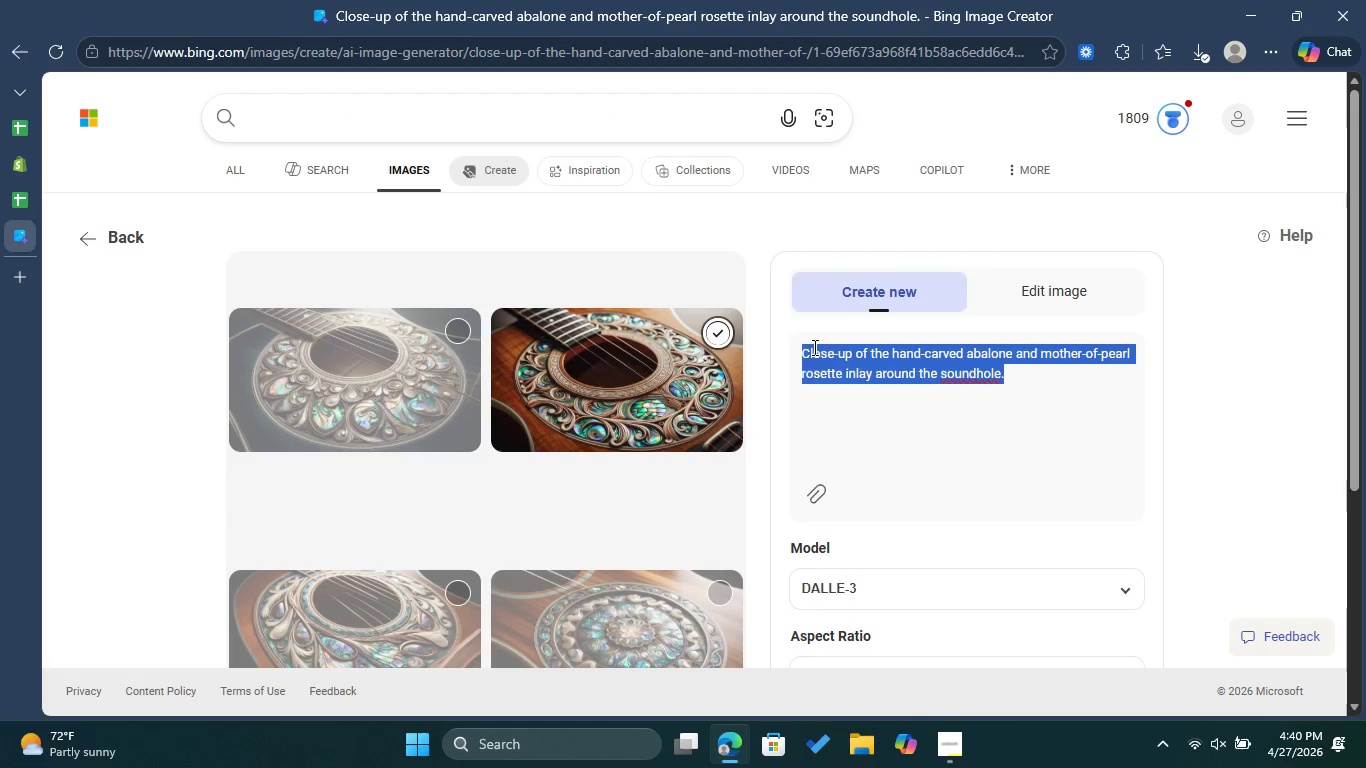 
right_click([813, 347])
 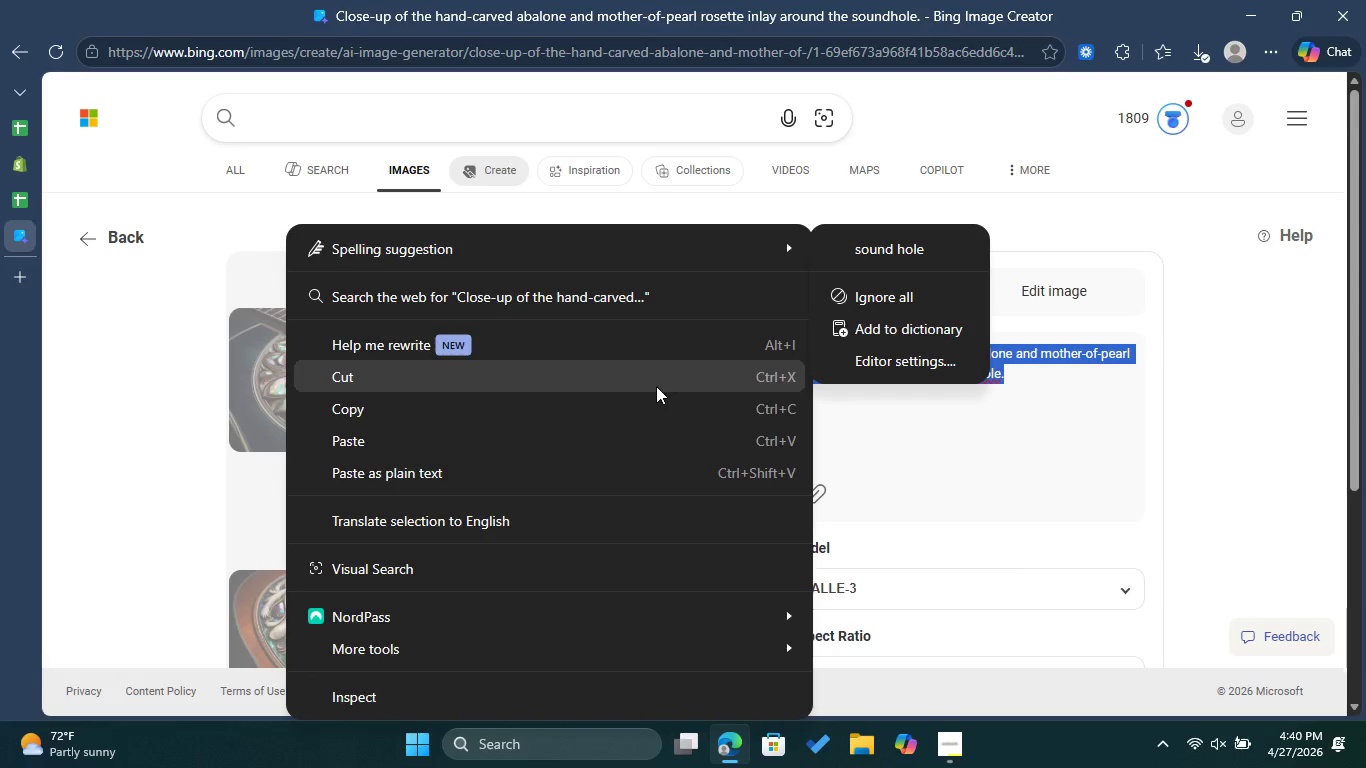 
left_click([635, 409])
 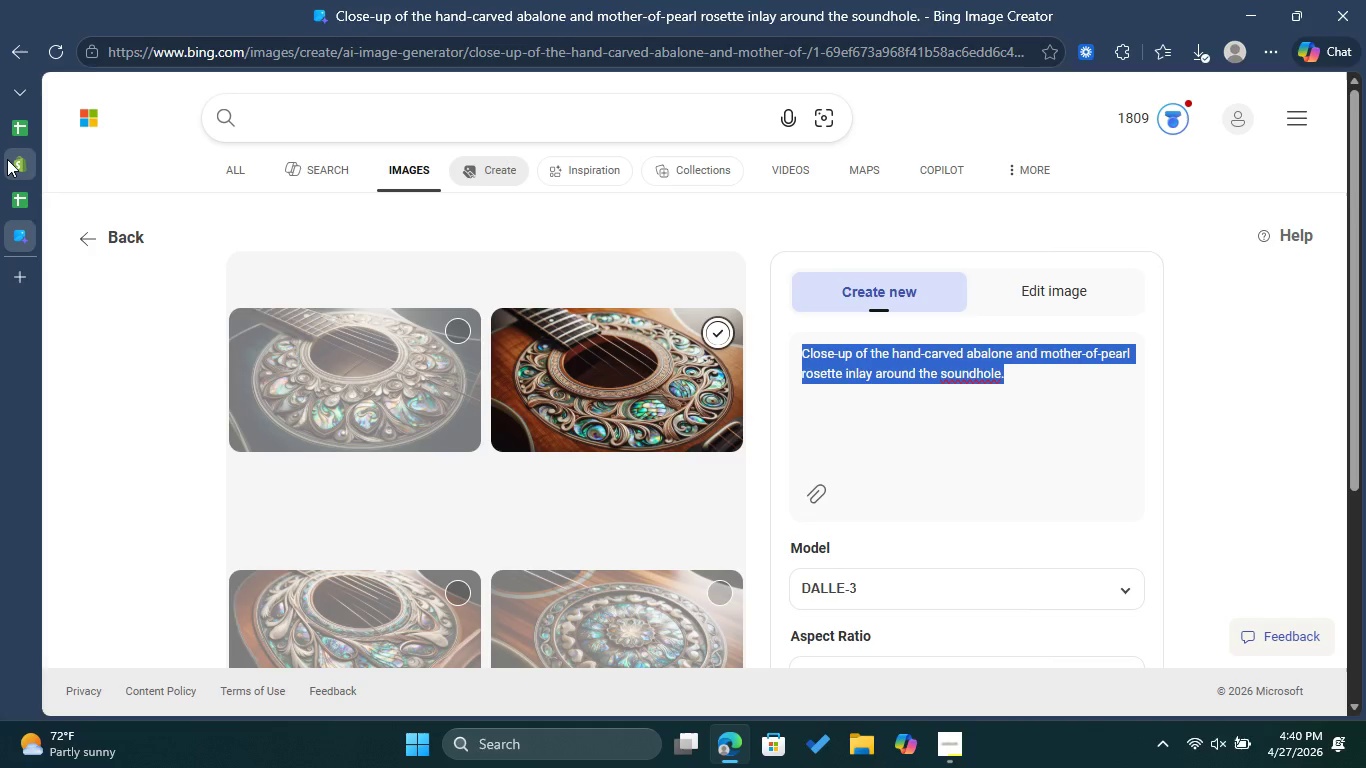 
left_click([7, 159])
 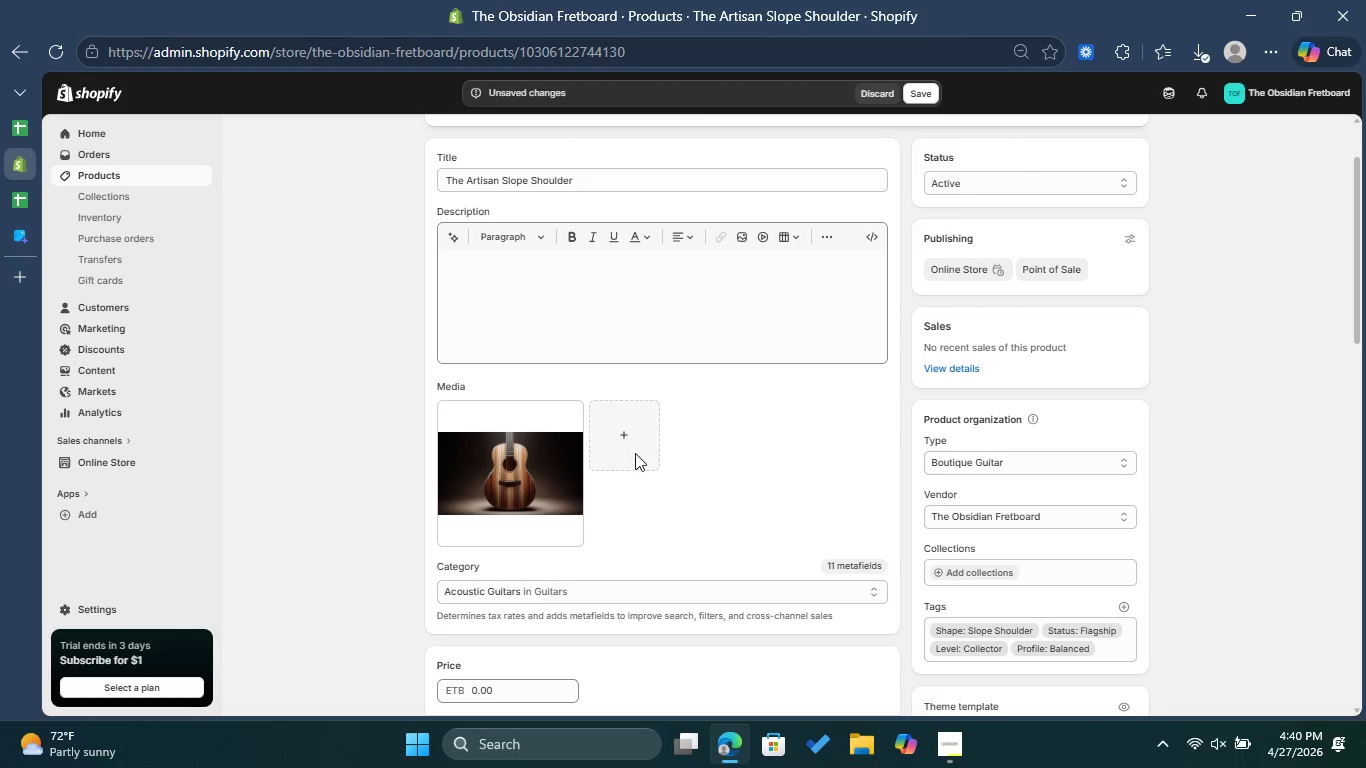 
left_click([628, 443])
 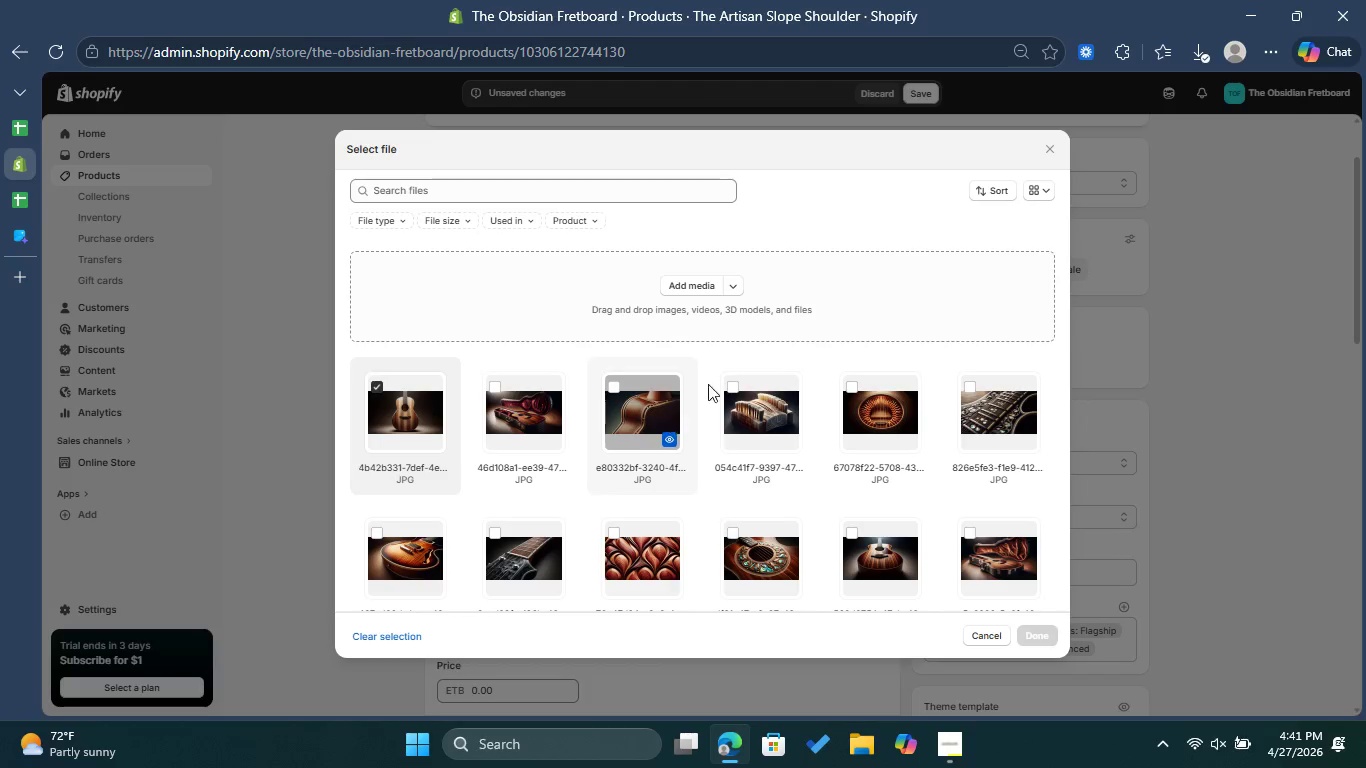 
left_click([700, 291])
 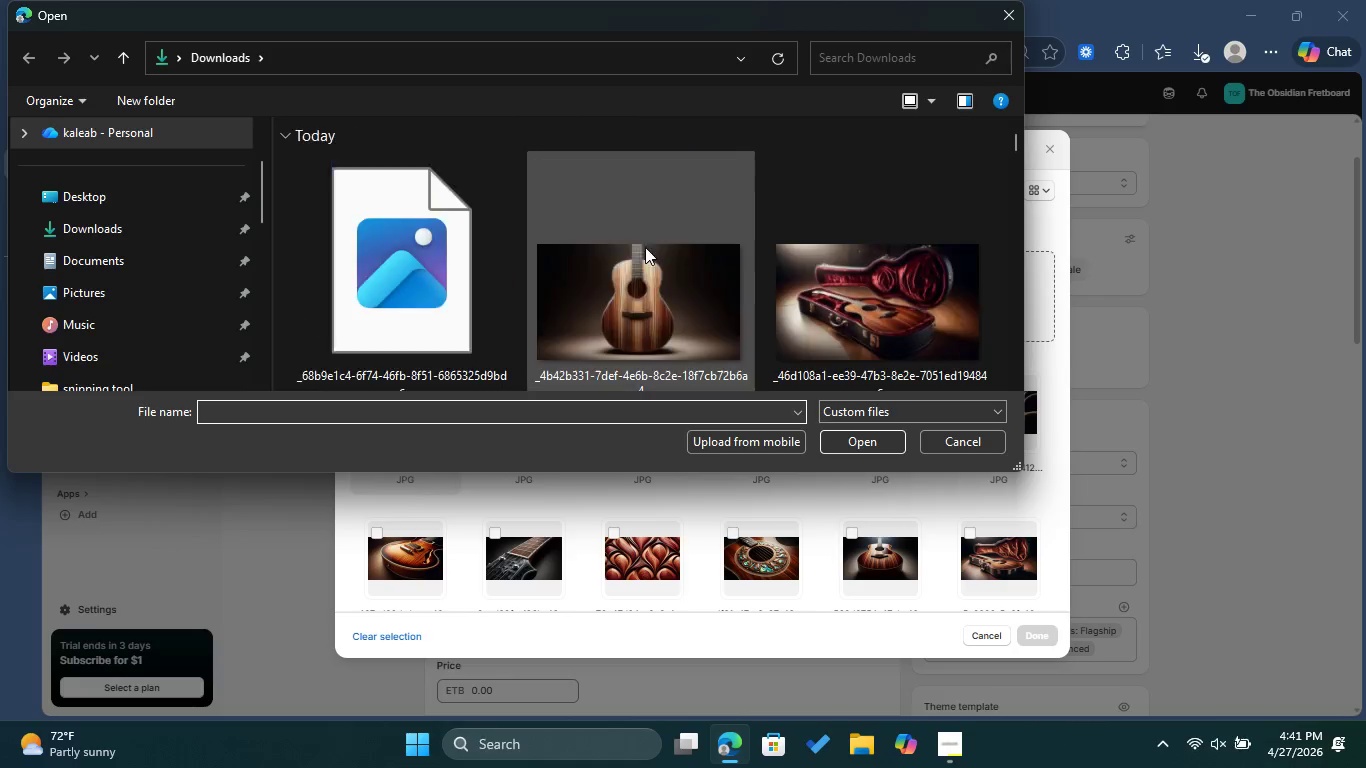 
left_click([415, 196])
 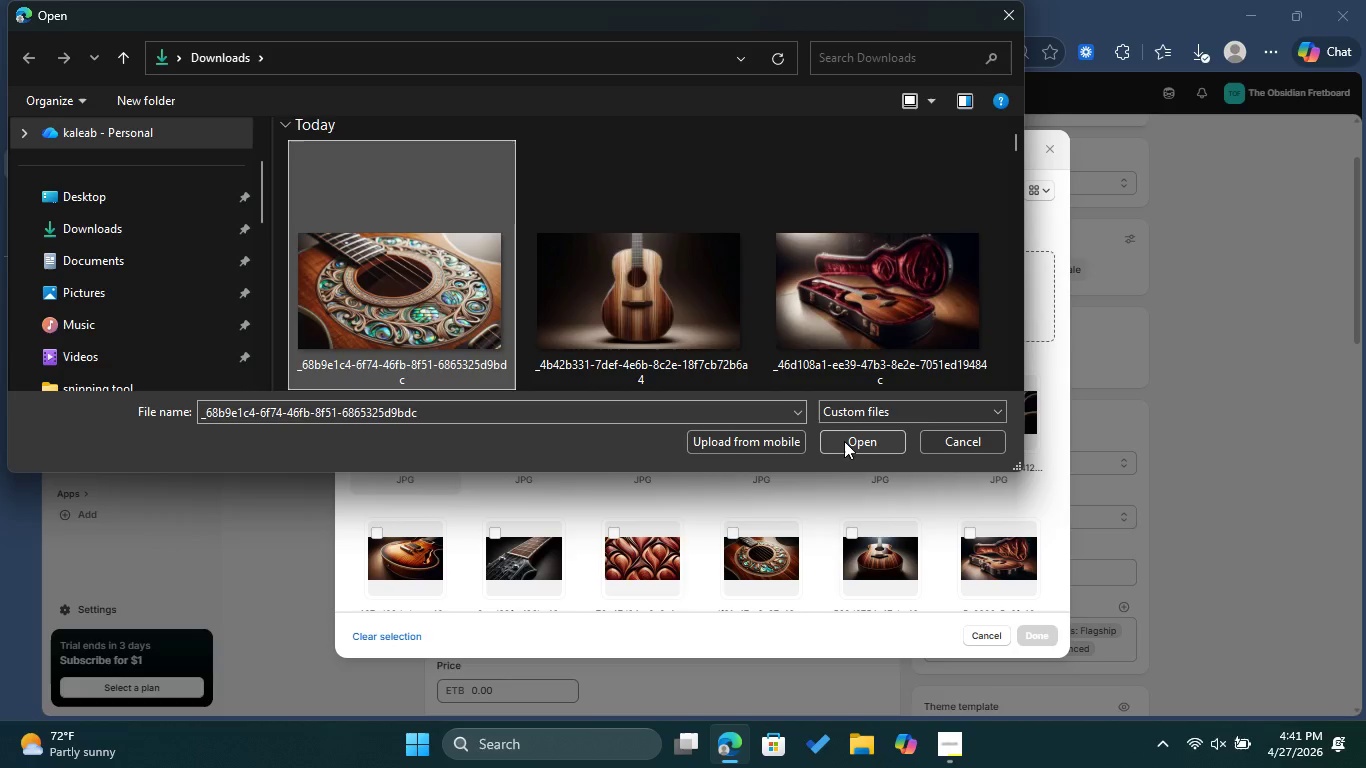 
left_click([844, 441])
 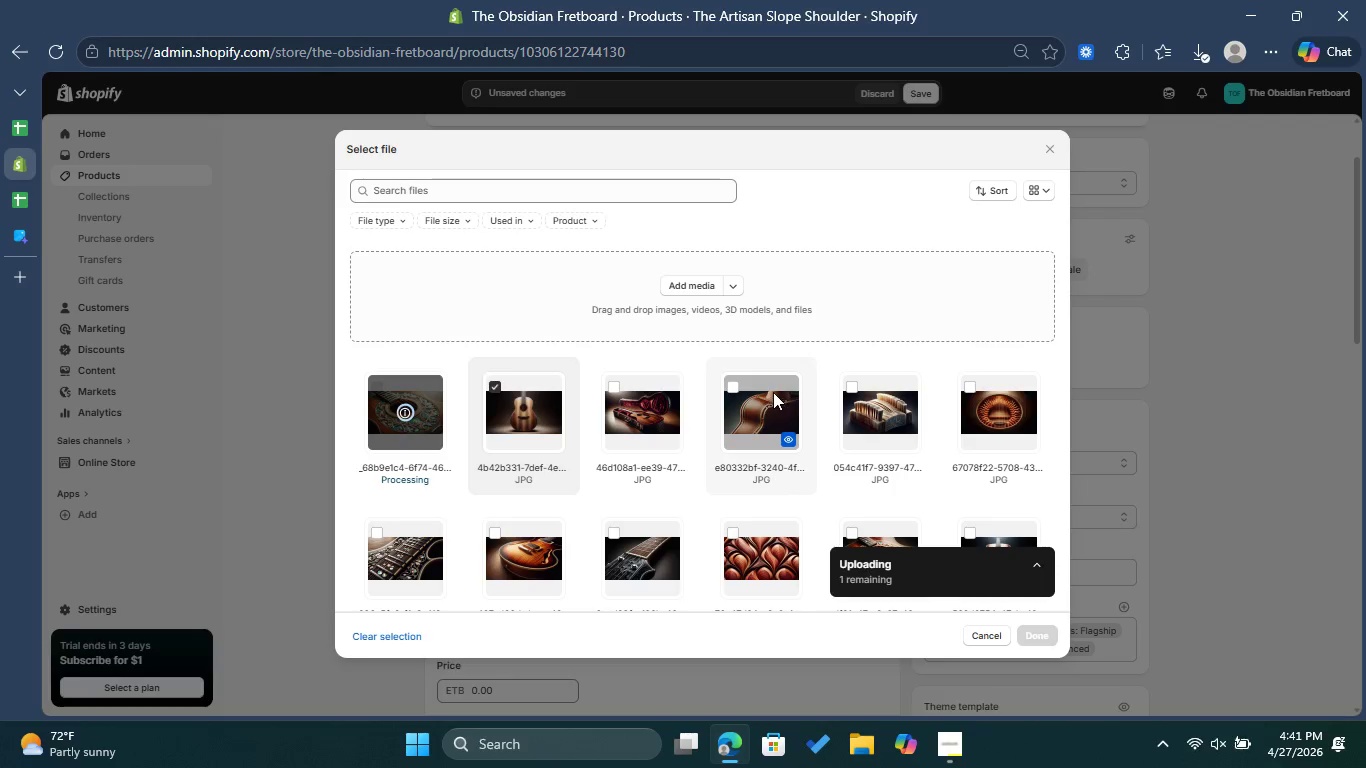 
wait(5.66)
 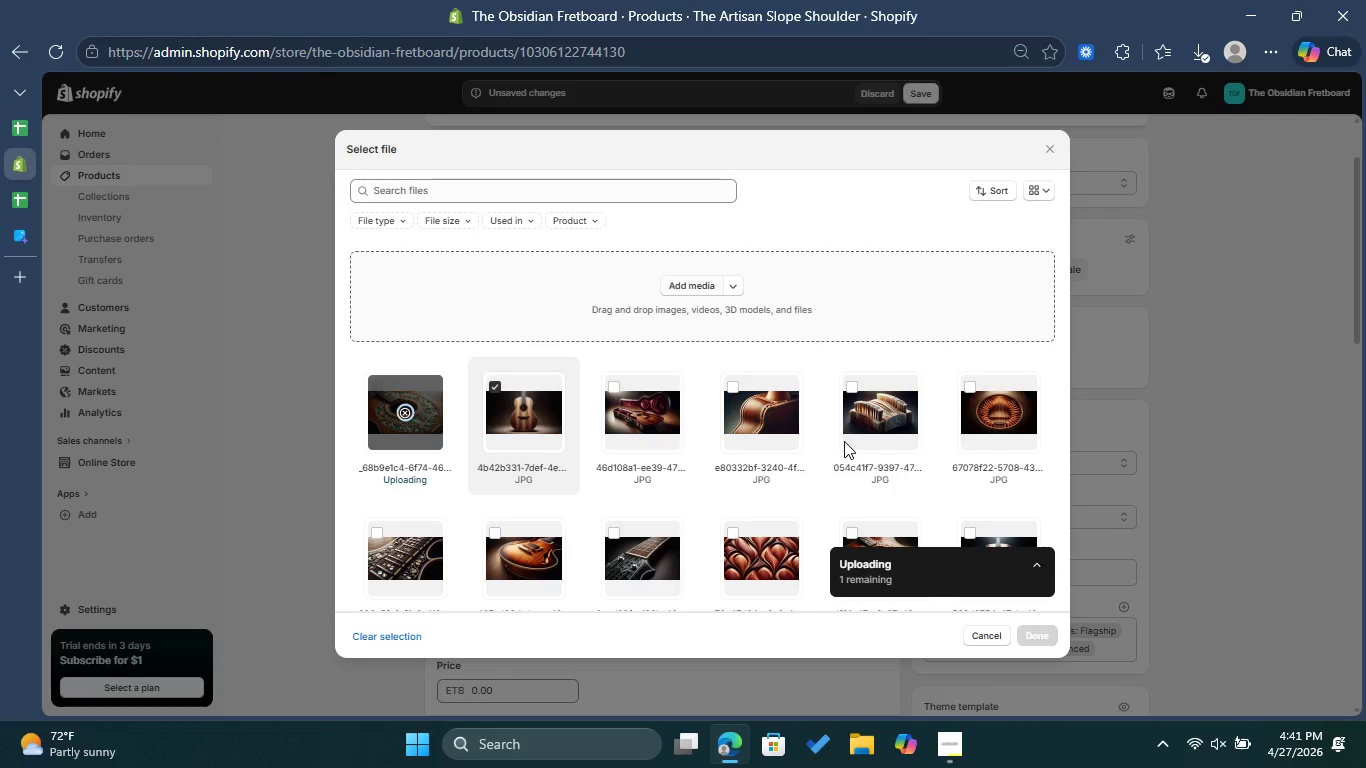 
left_click([1044, 627])
 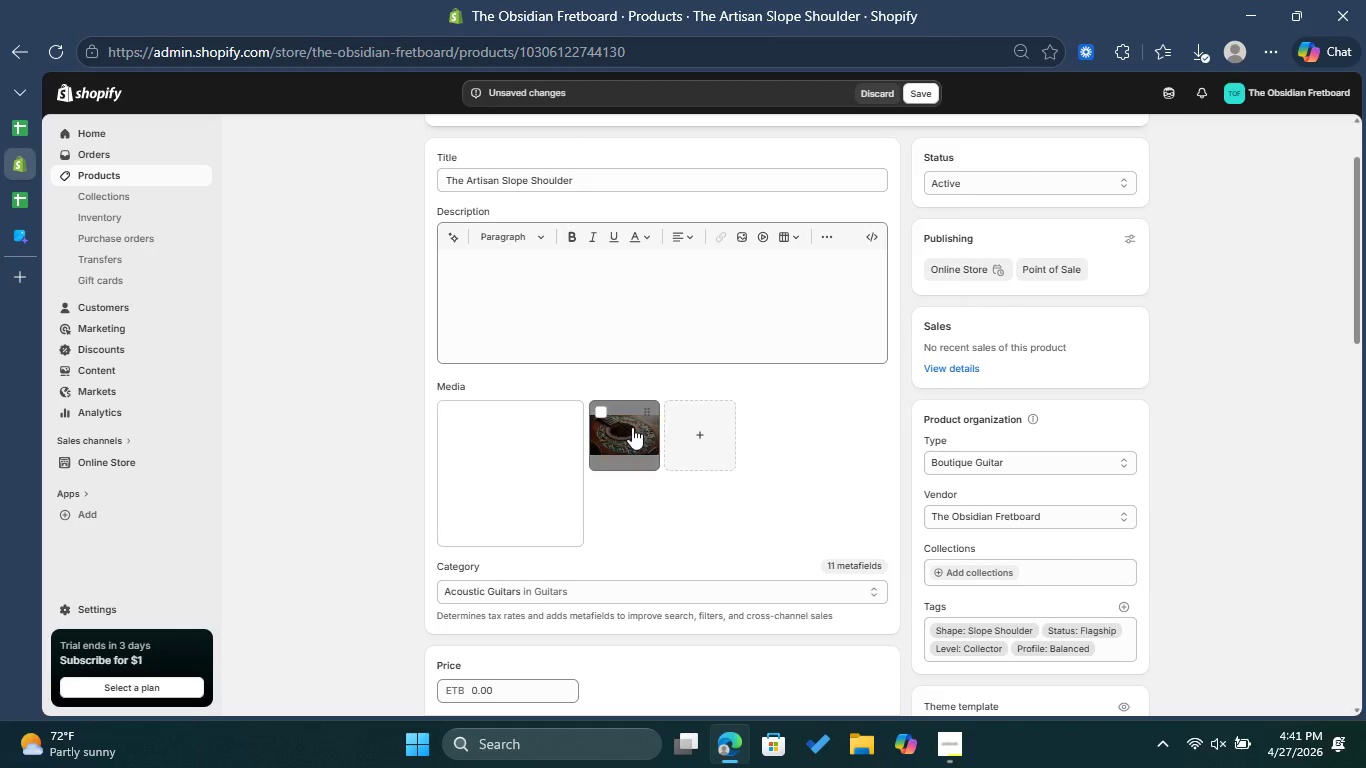 
left_click([632, 427])
 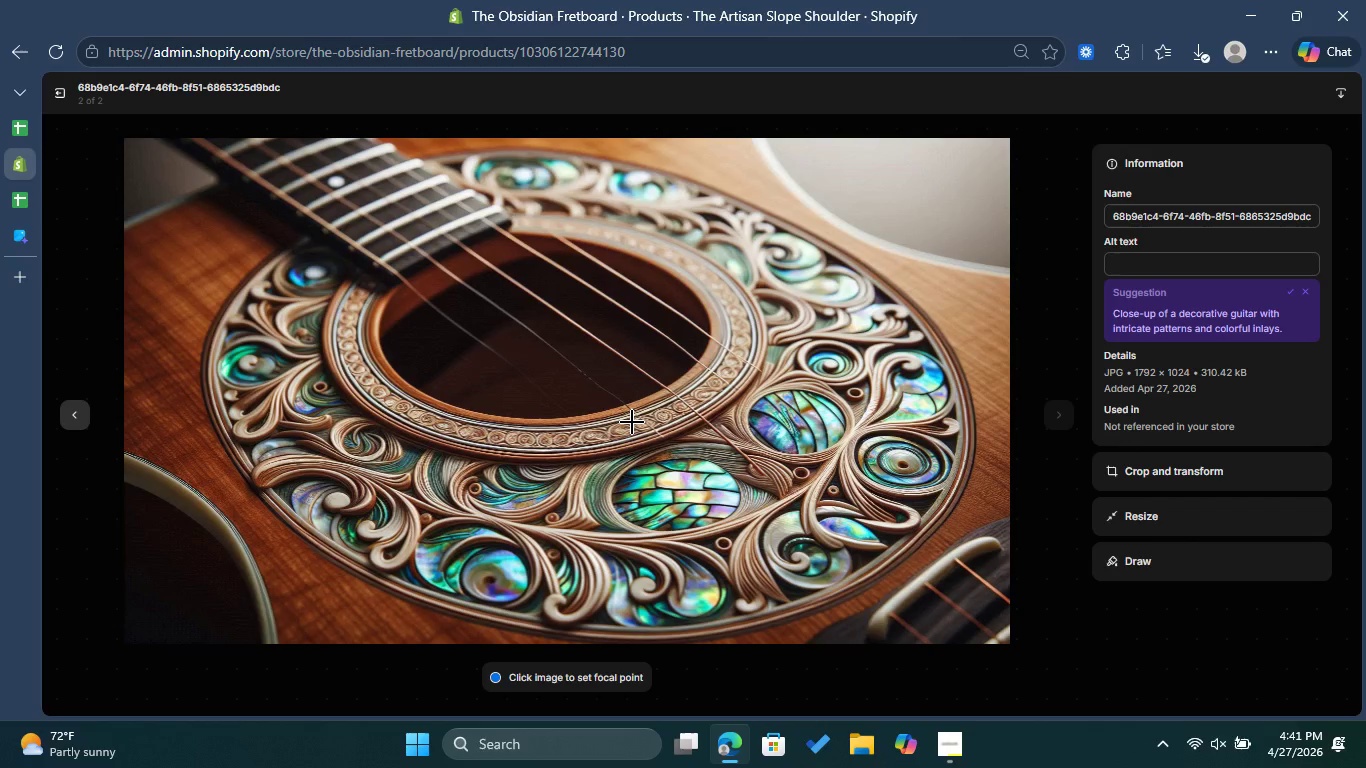 
left_click([1123, 254])
 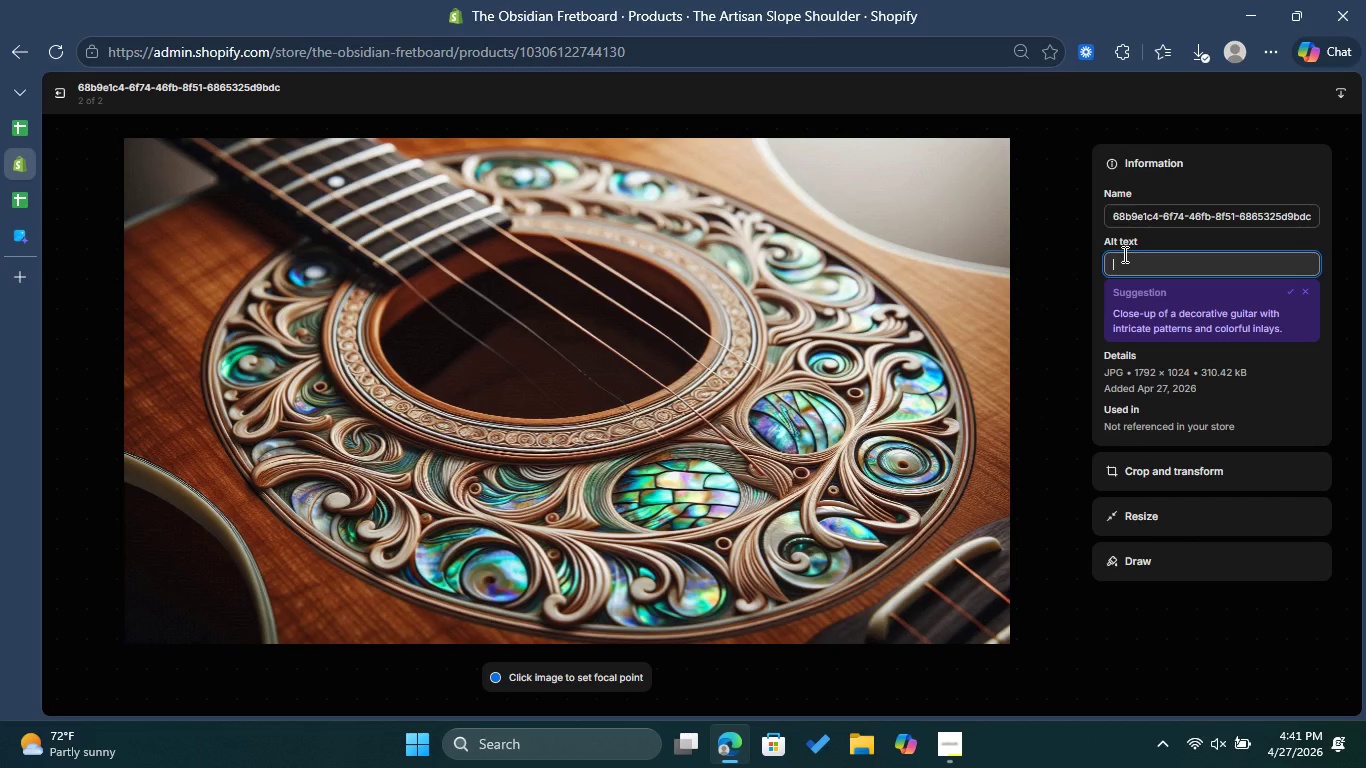 
key(Control+V)
 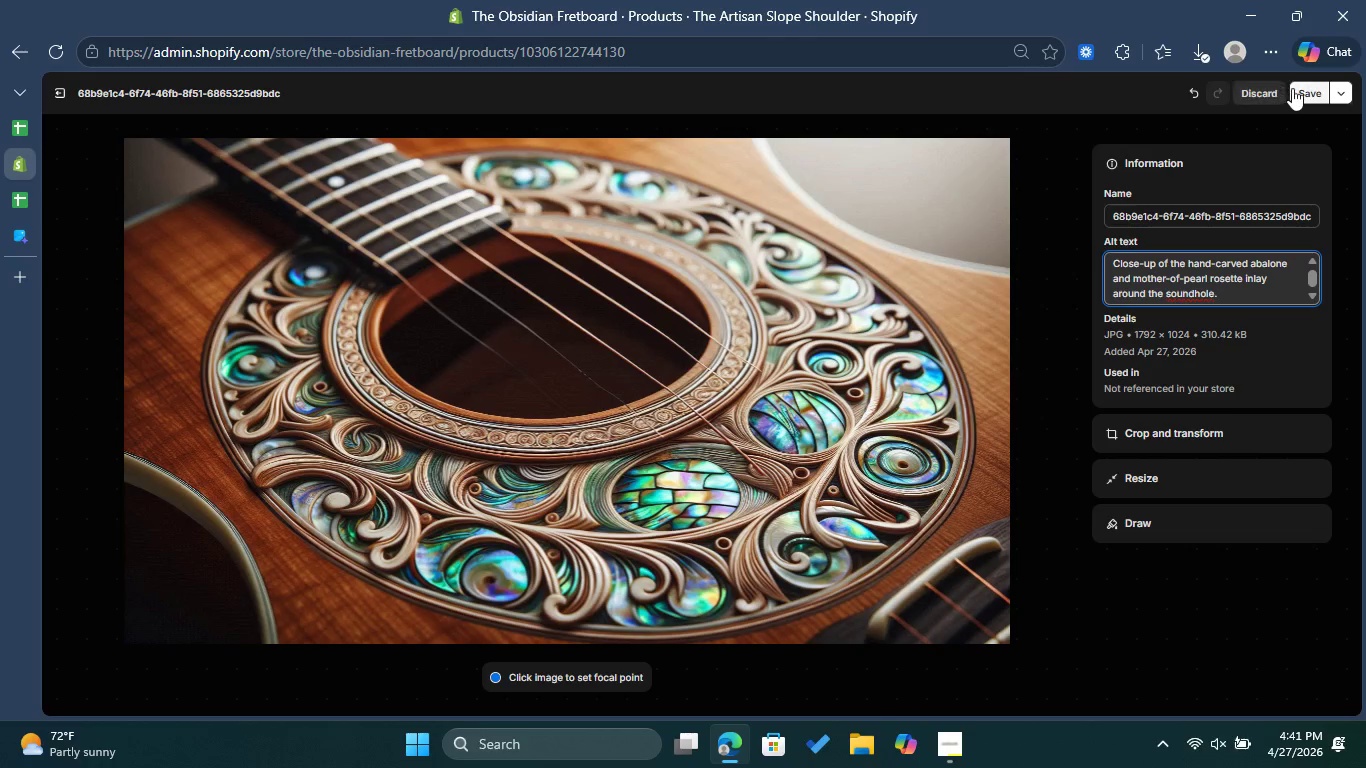 
left_click([1307, 84])
 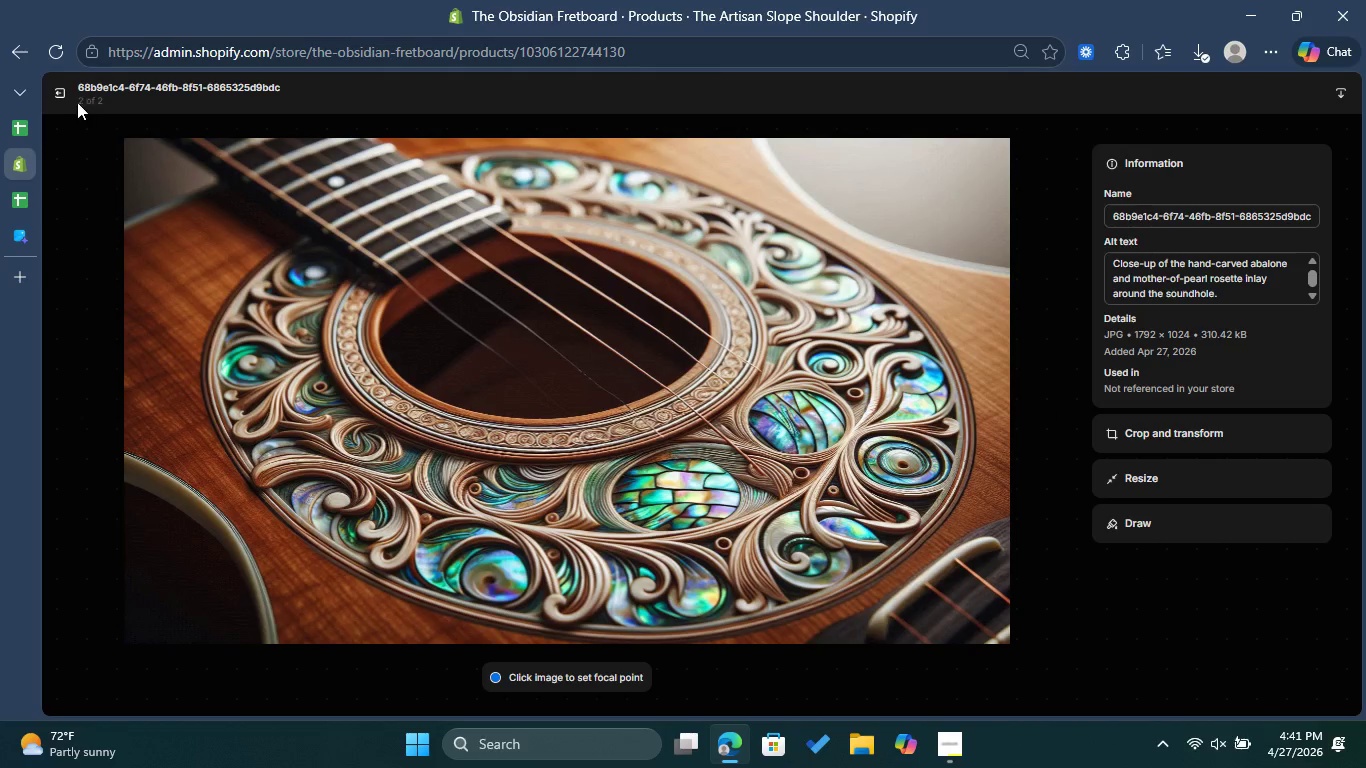 
left_click([65, 87])
 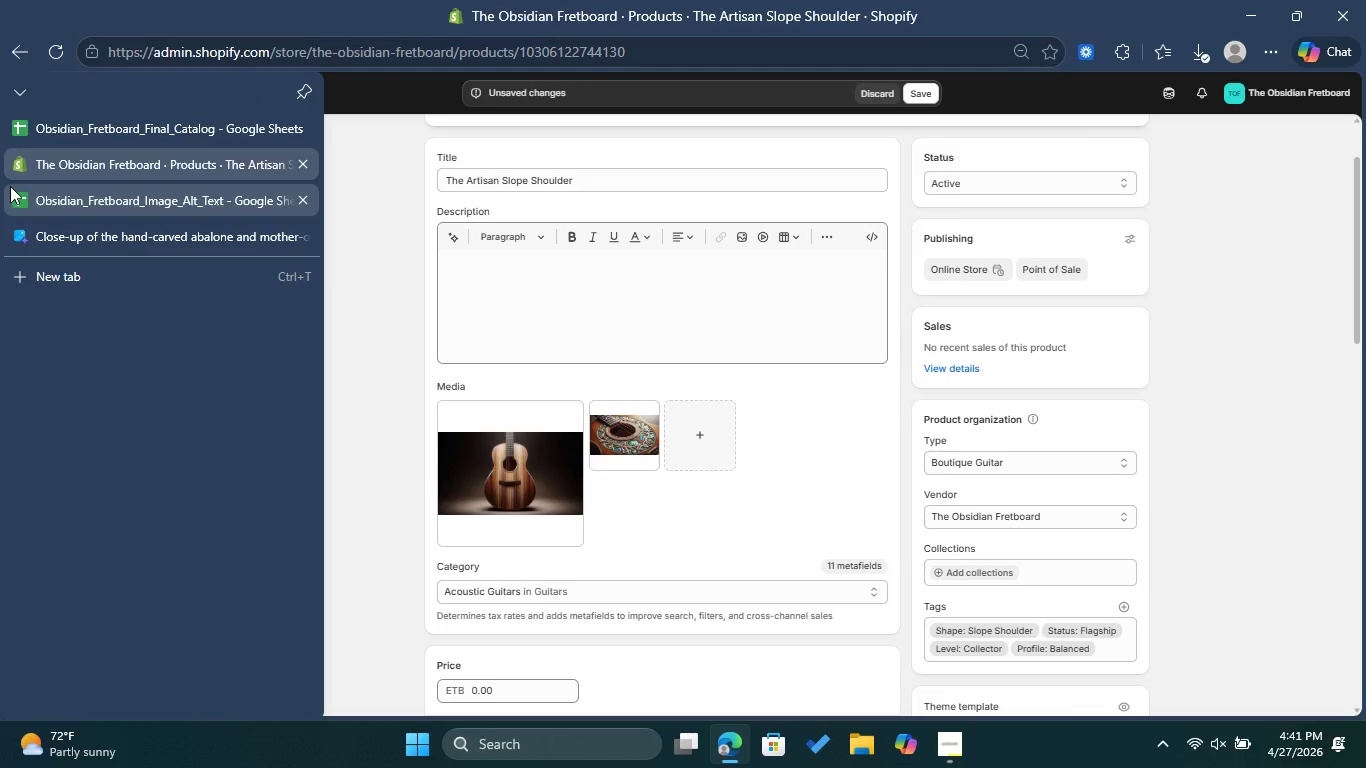 
left_click([17, 189])
 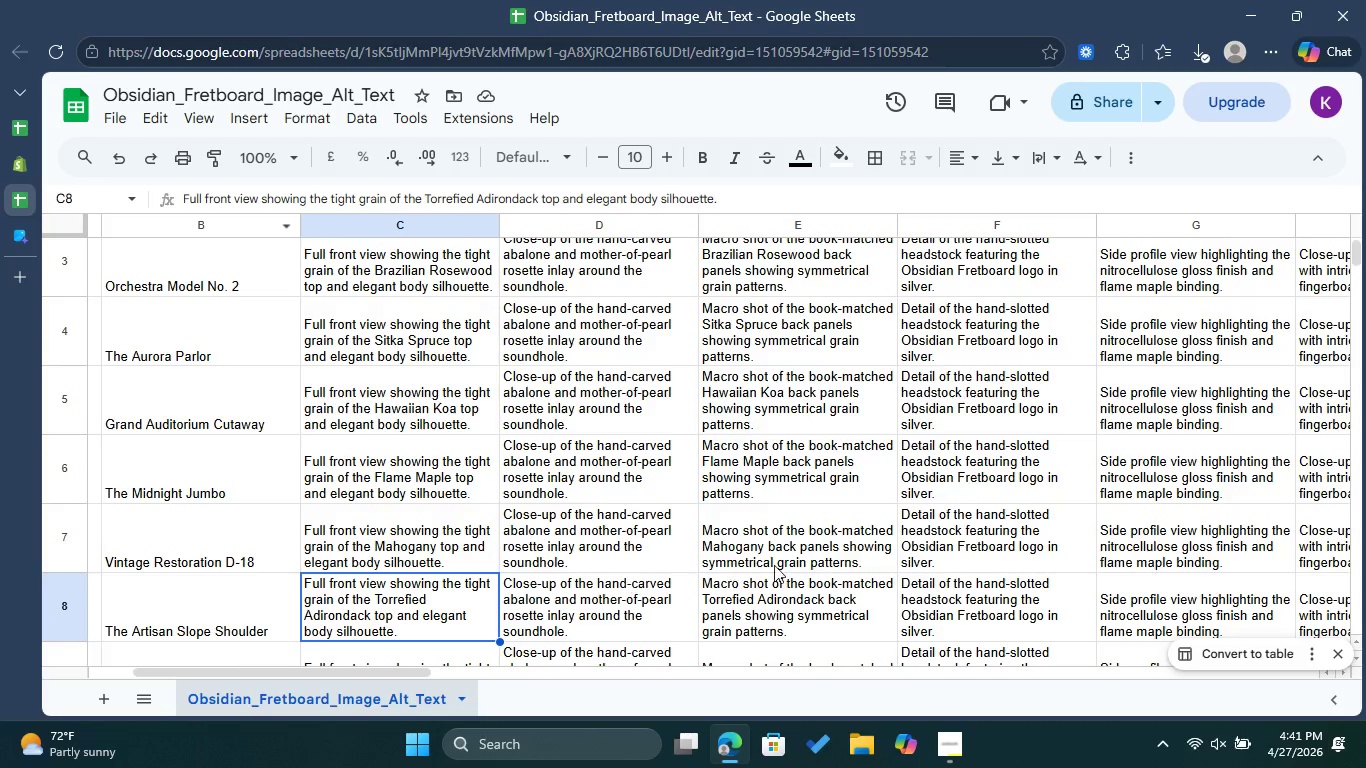 
double_click([828, 562])
 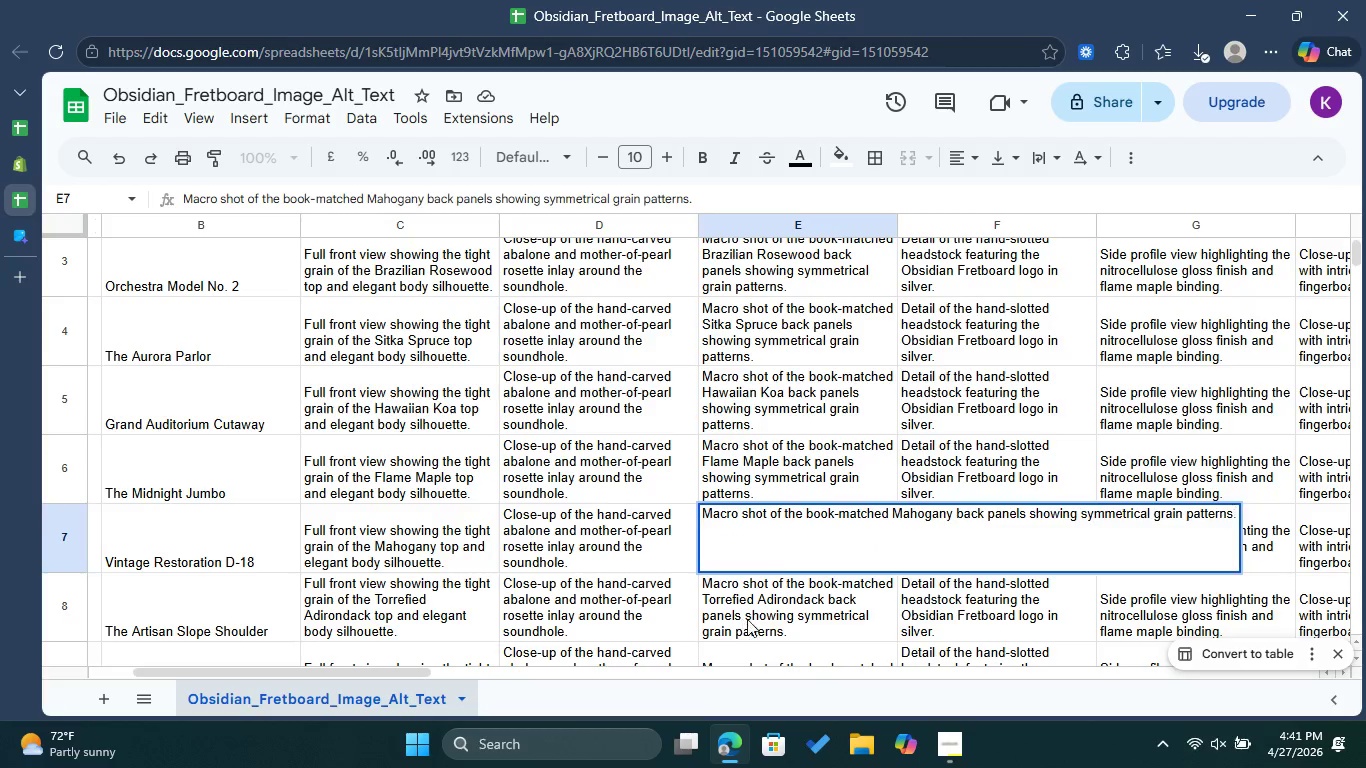 
double_click([747, 620])
 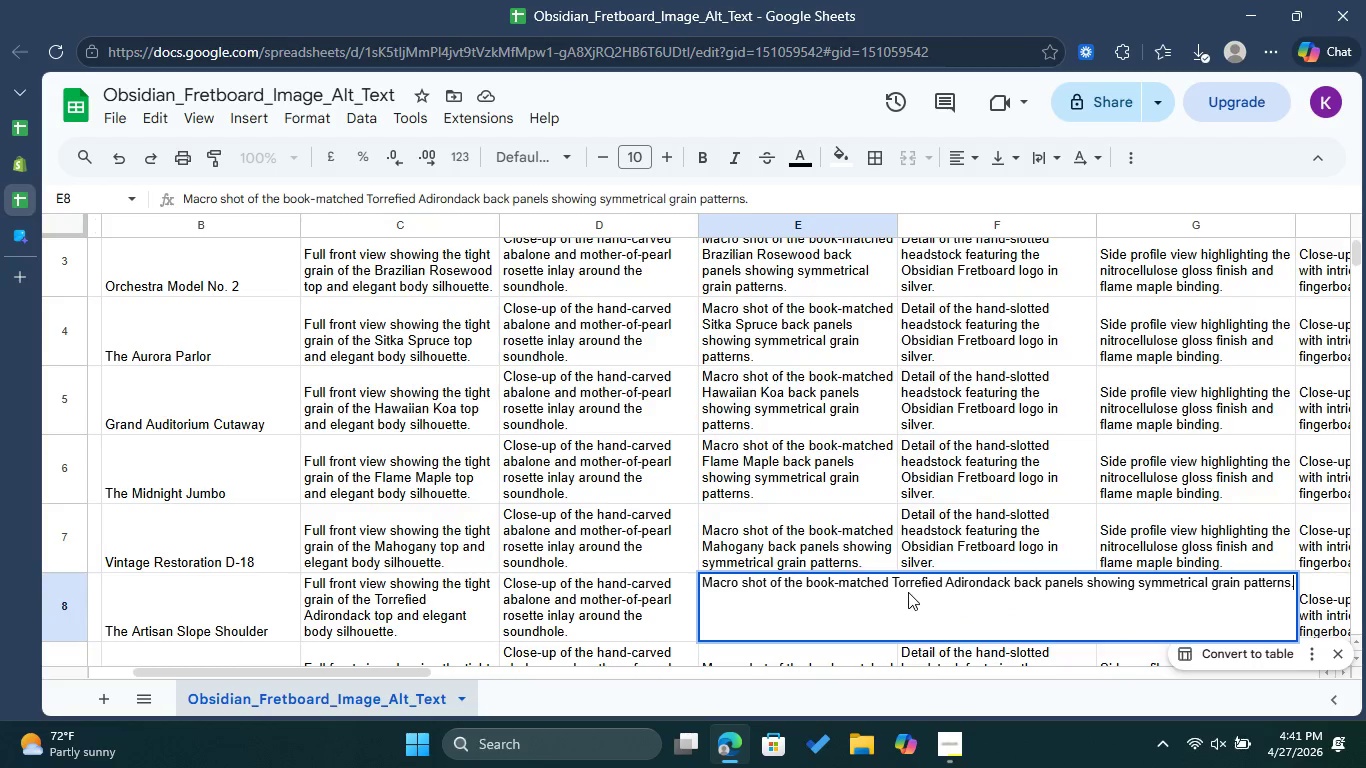 
key(Control+ControlLeft)
 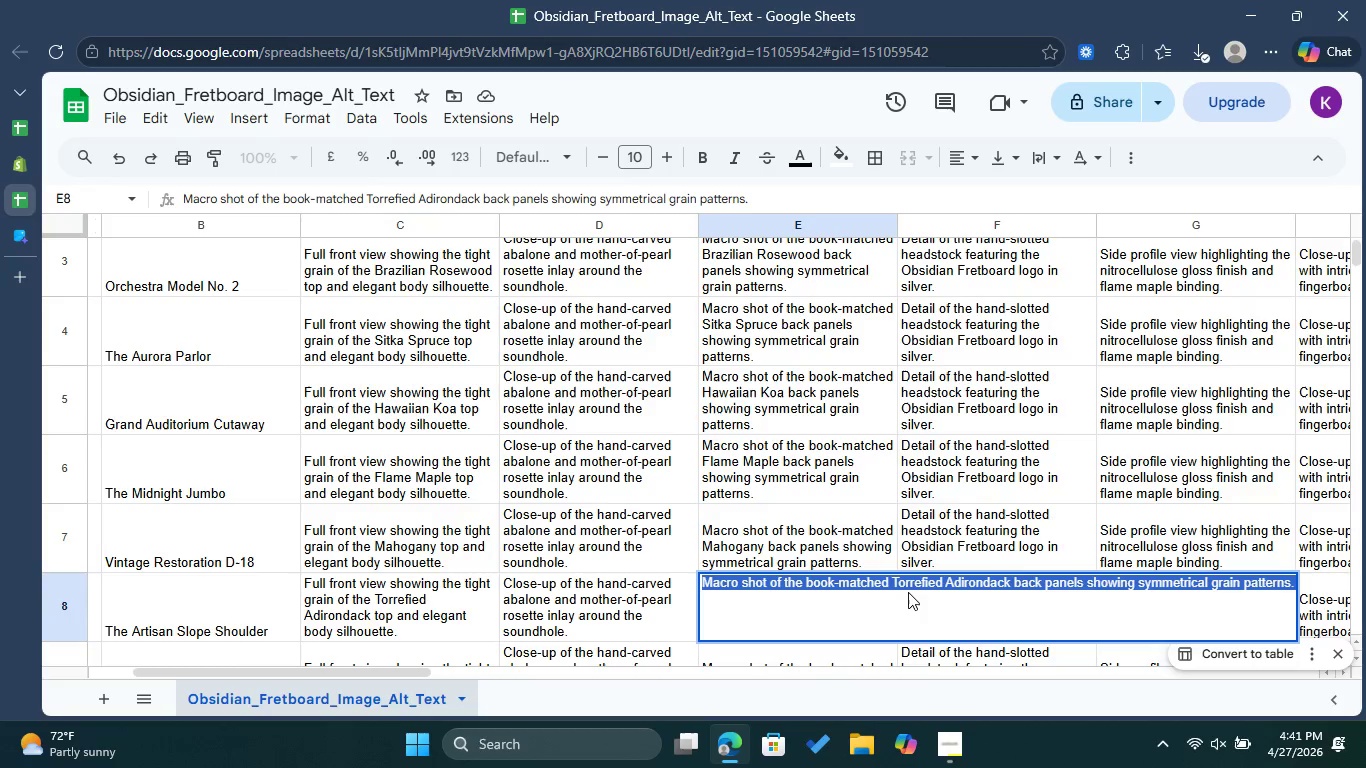 
key(Control+A)
 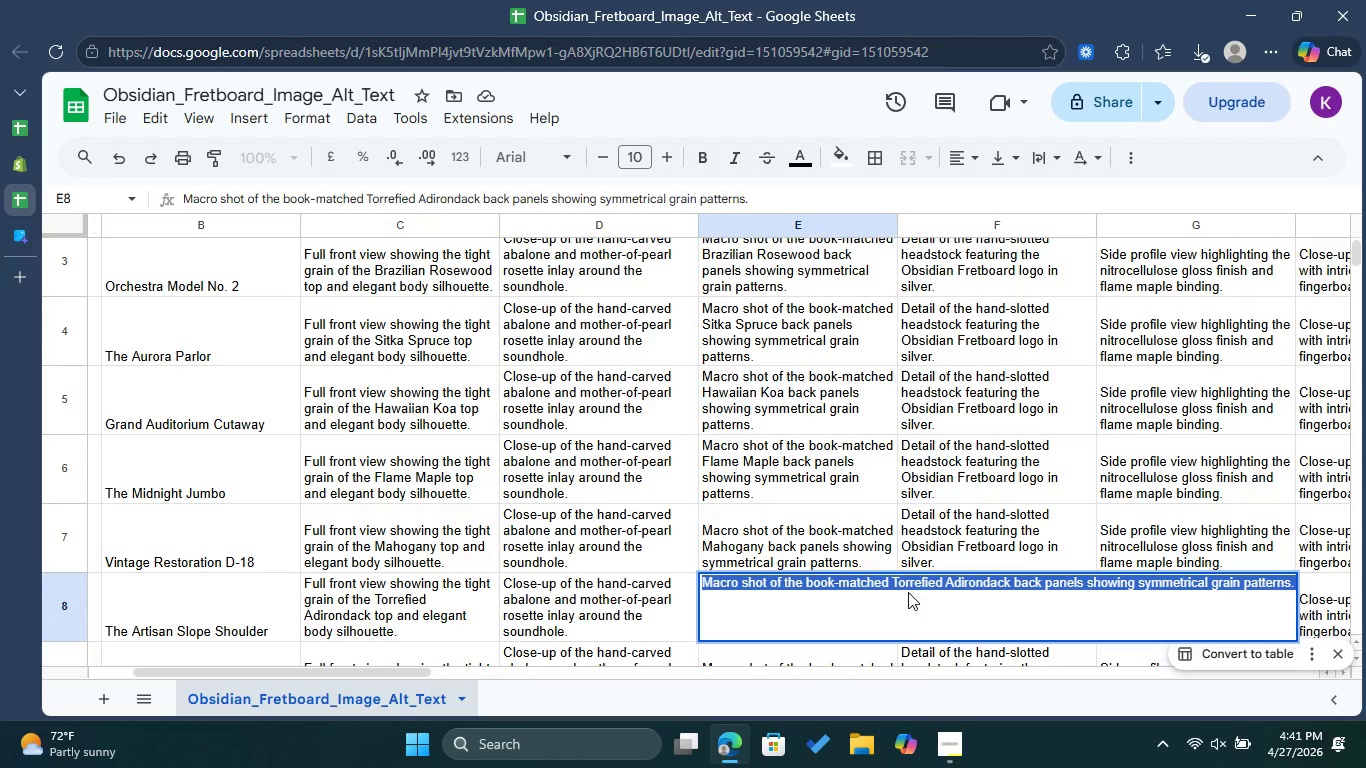 
key(Control+C)
 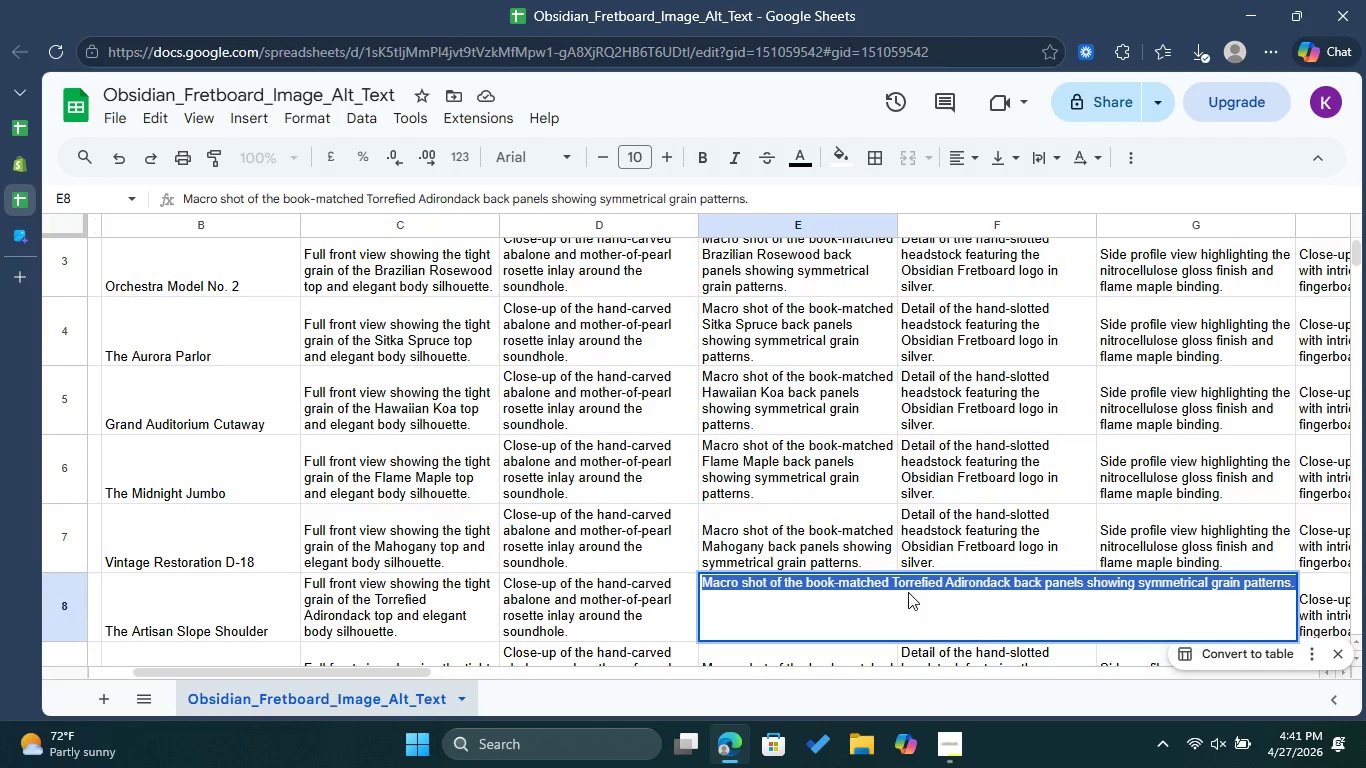 
key(Control+C)
 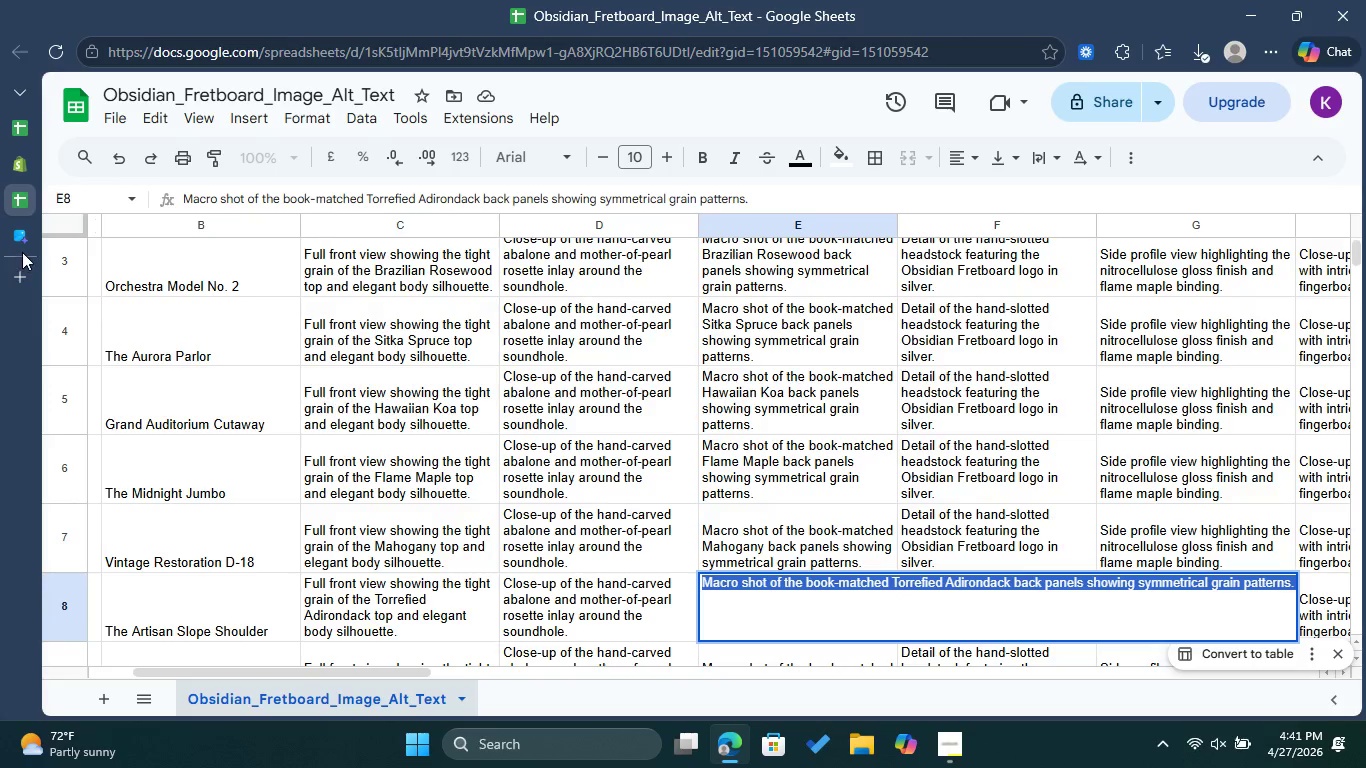 
left_click([22, 249])
 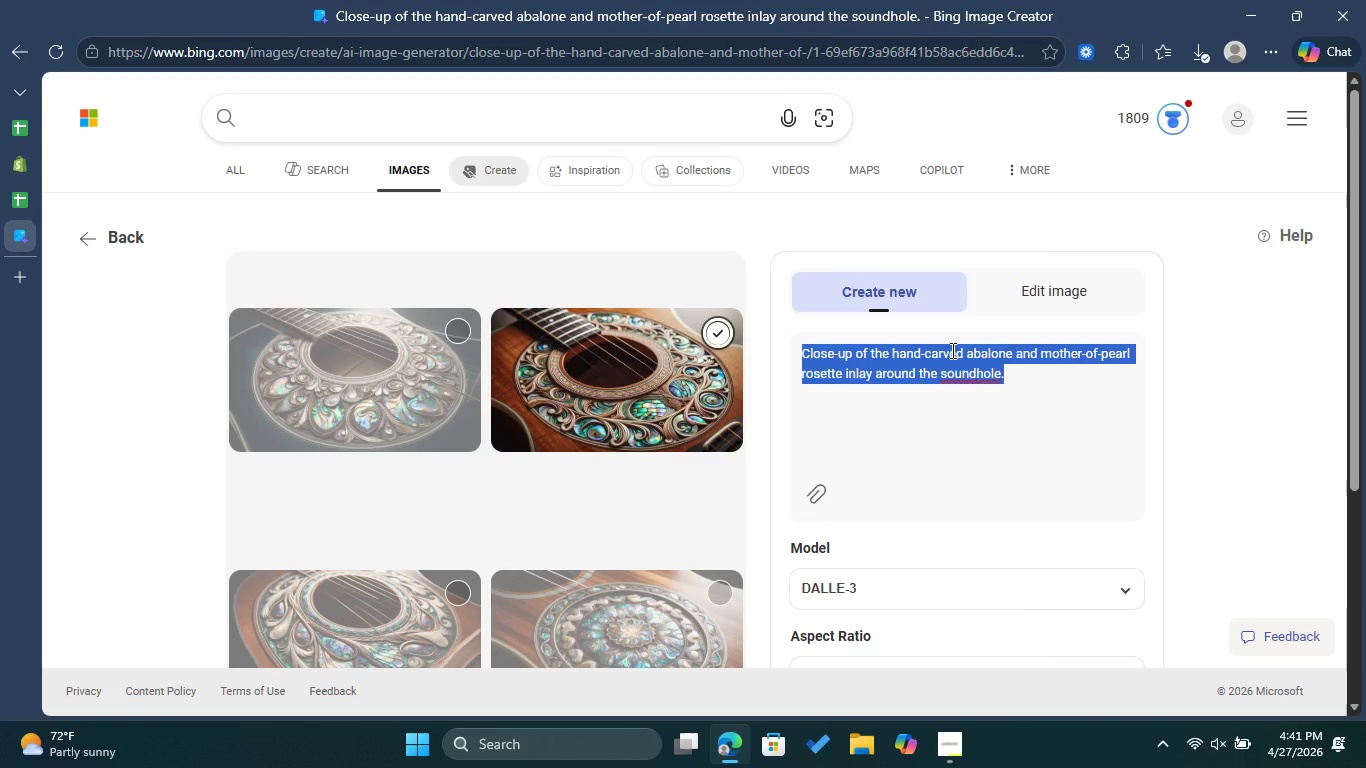 
key(Control+V)
 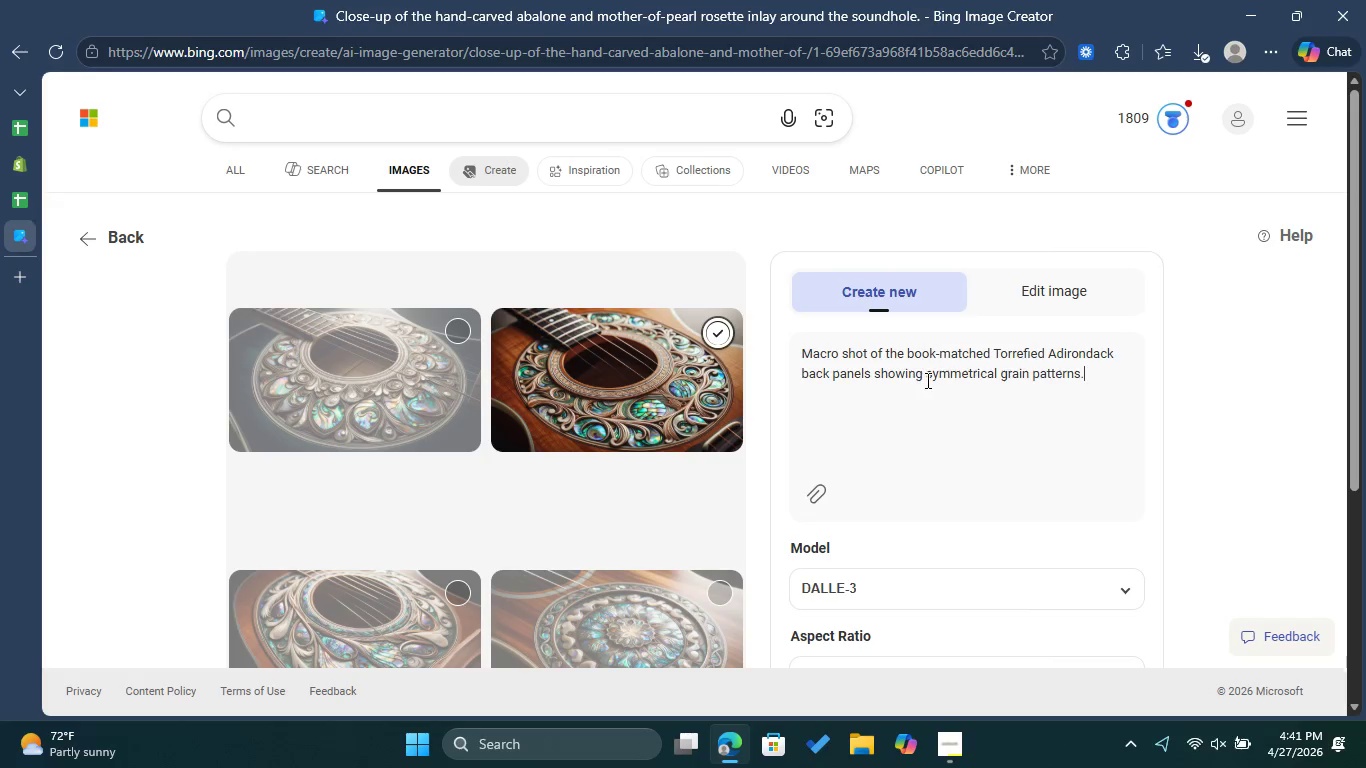 
scroll: coordinate [931, 393], scroll_direction: down, amount: 1.0
 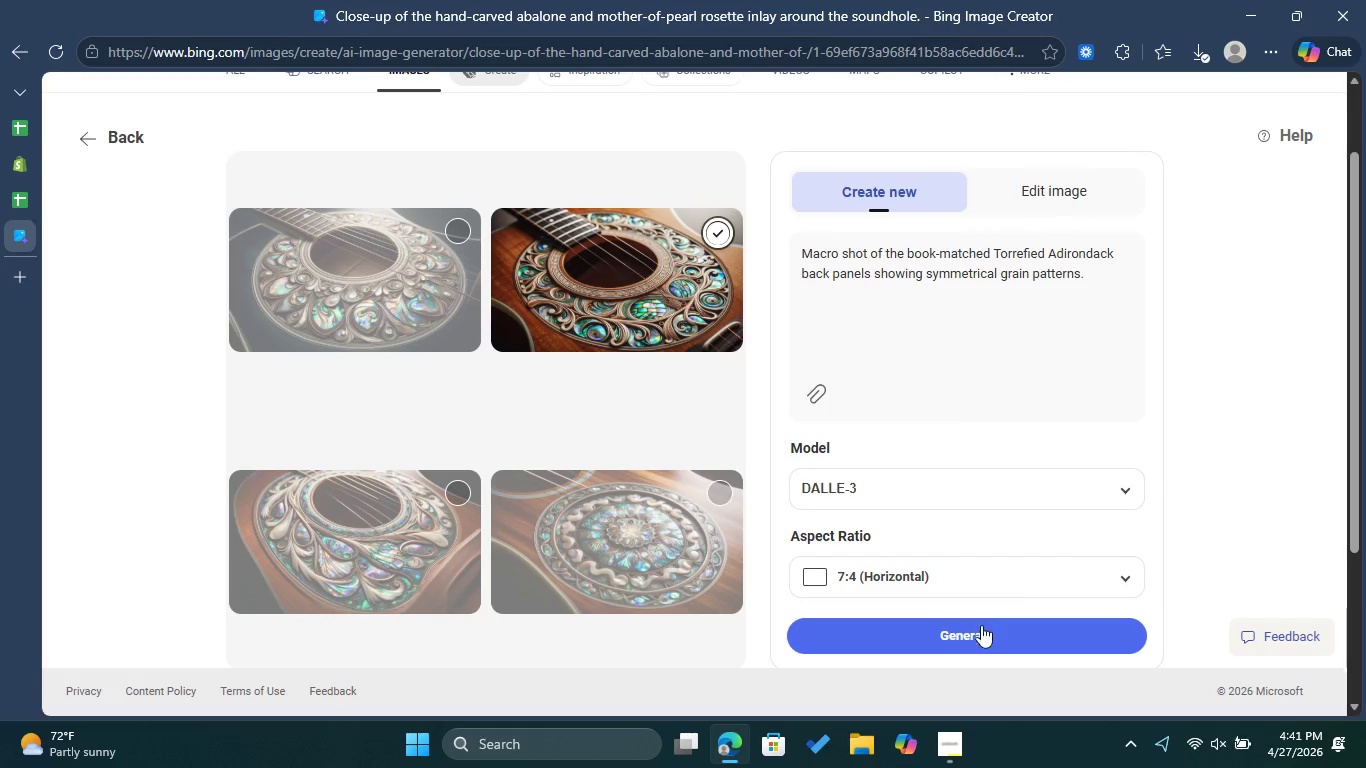 
left_click([981, 625])
 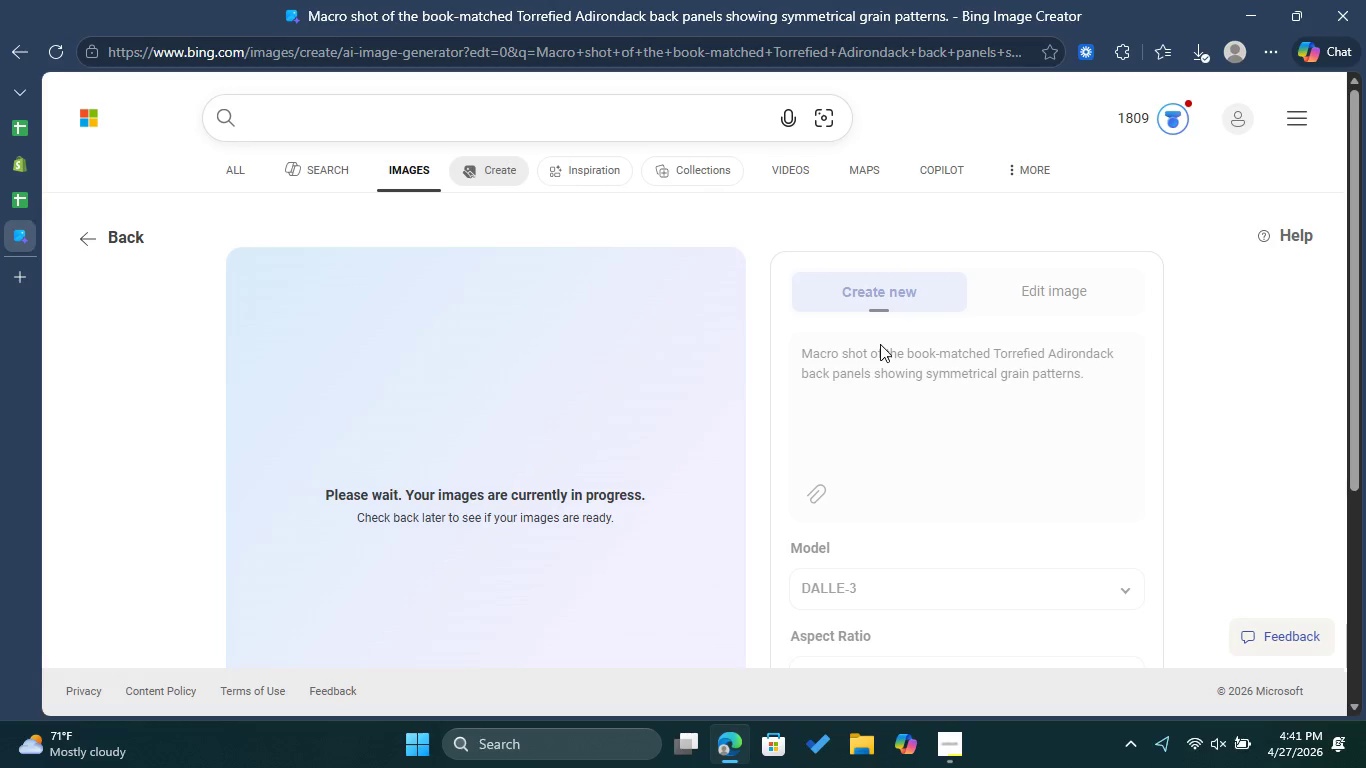 
wait(15.58)
 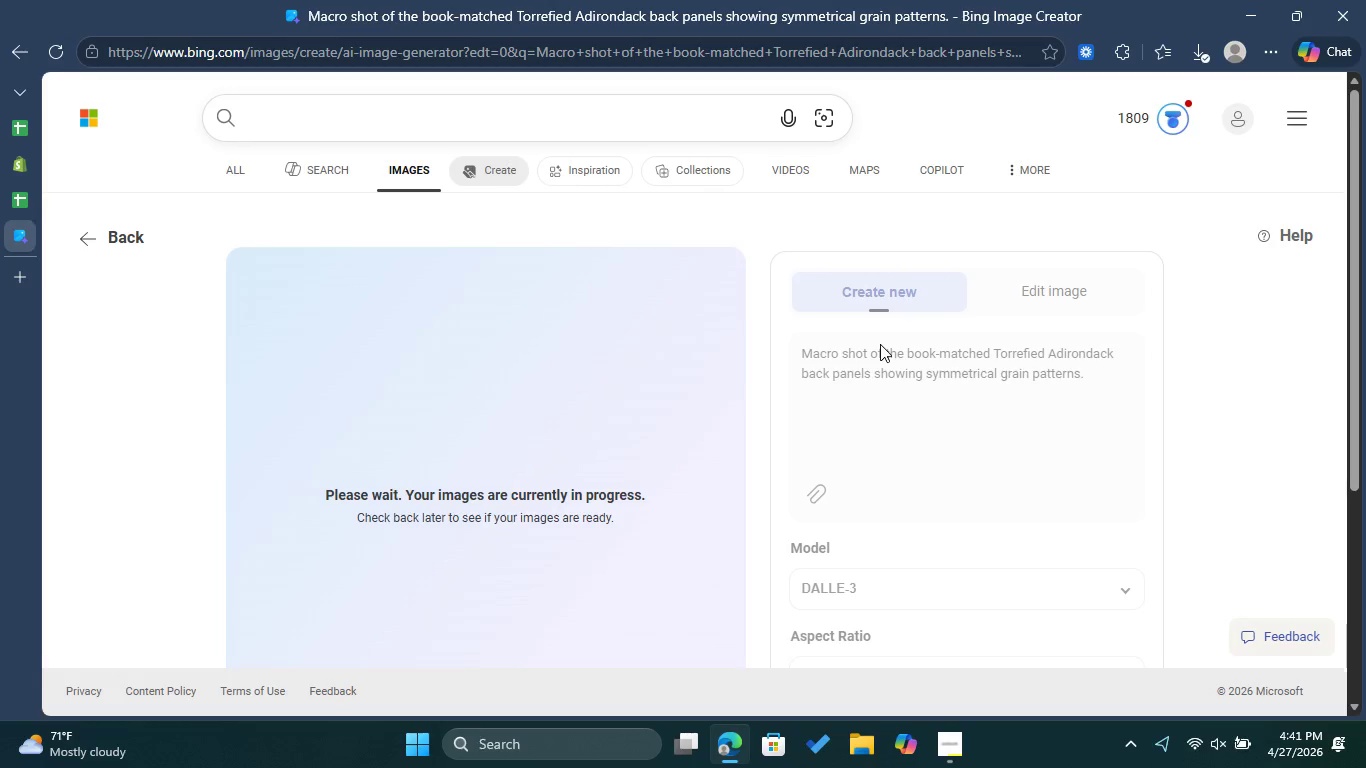 
left_click([55, 47])
 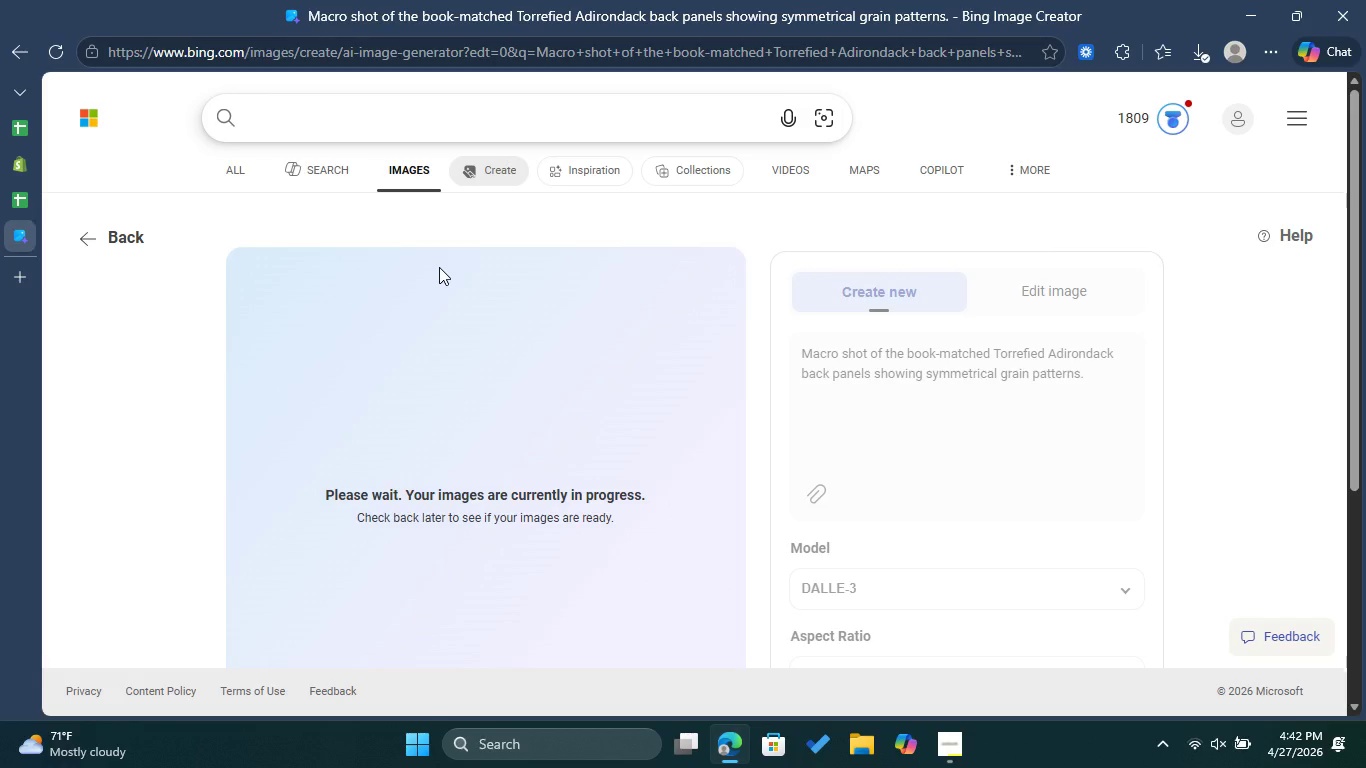 
wait(8.72)
 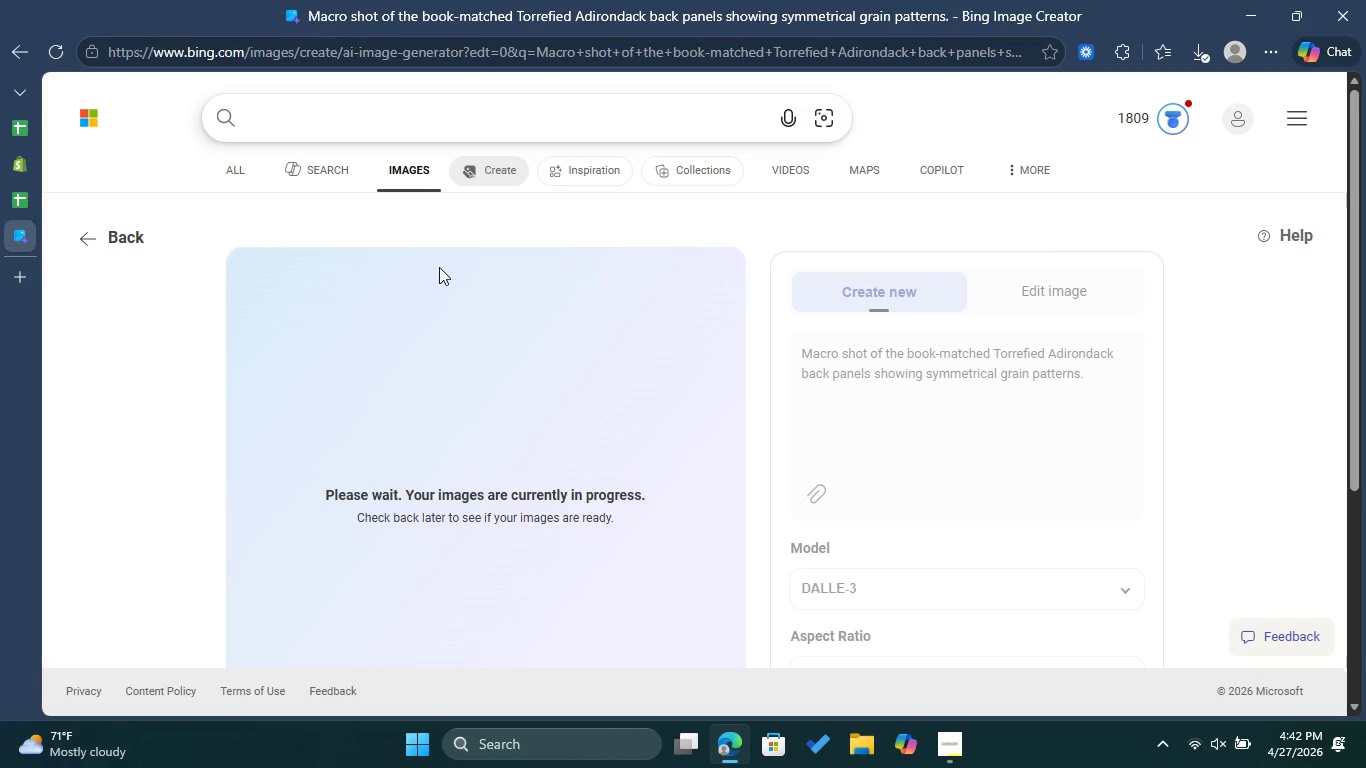 
left_click([57, 39])
 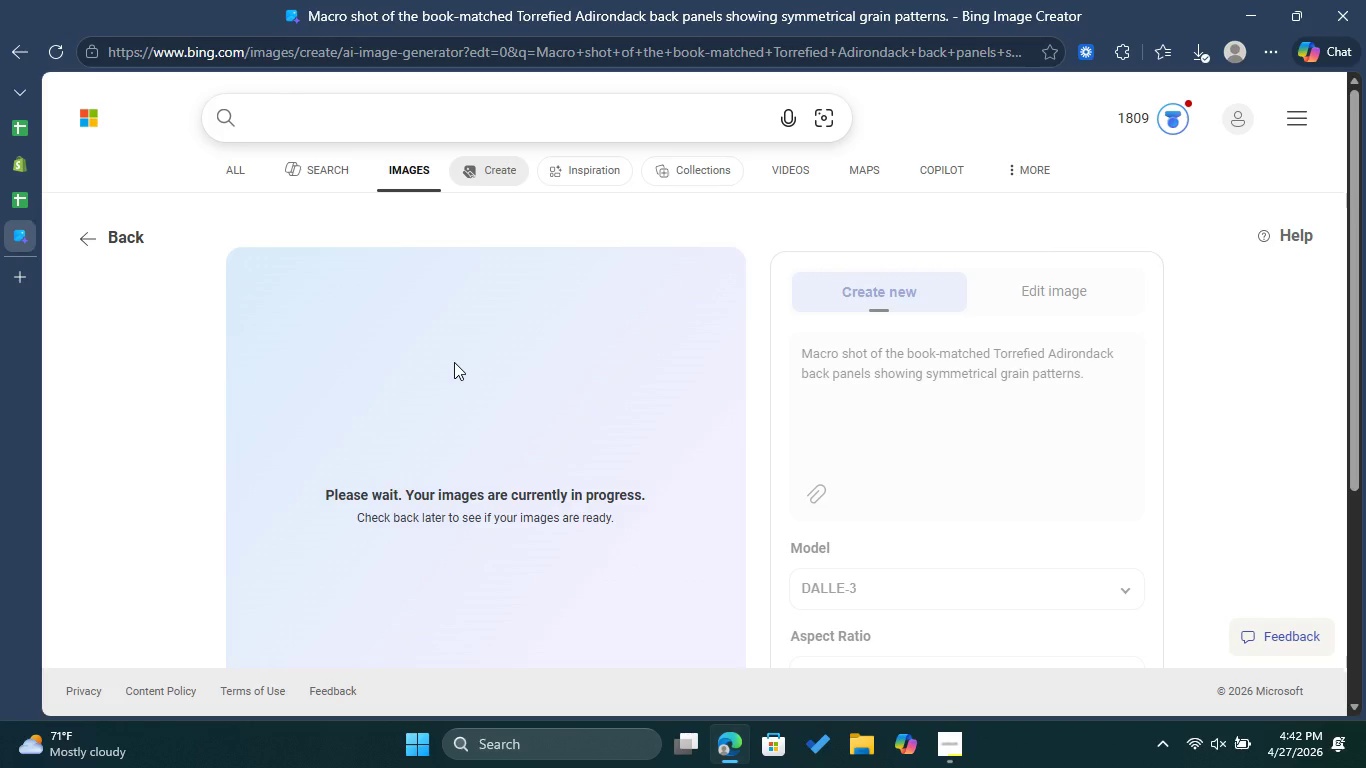 
wait(9.62)
 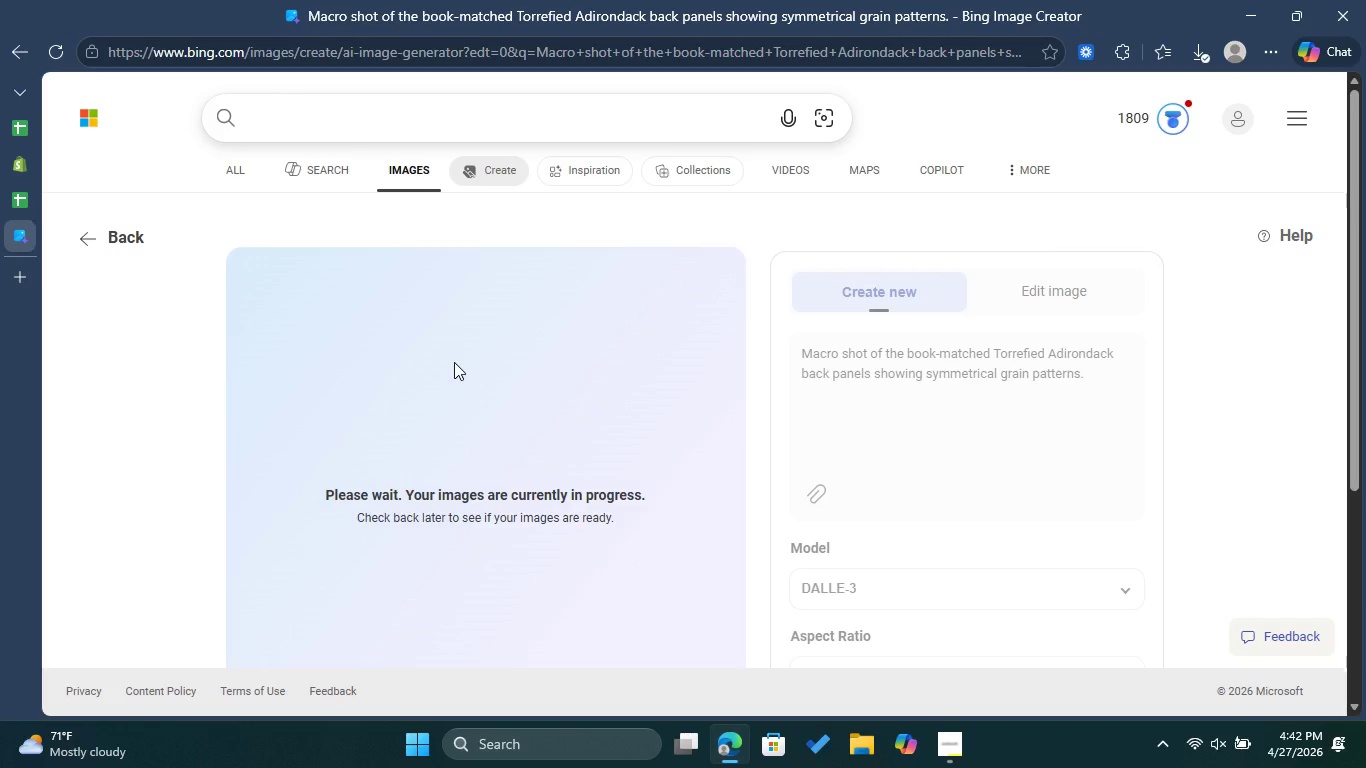 
left_click([56, 45])
 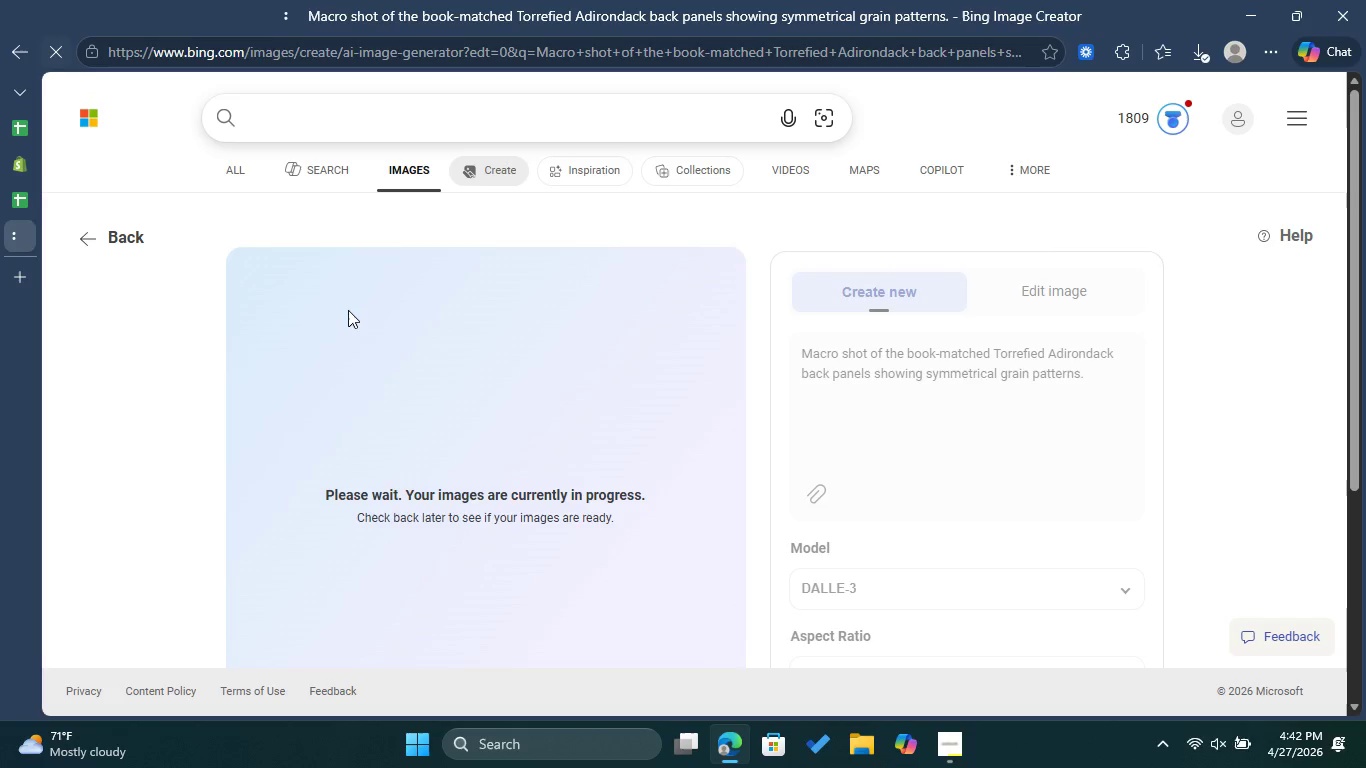 
mouse_move([366, 318])
 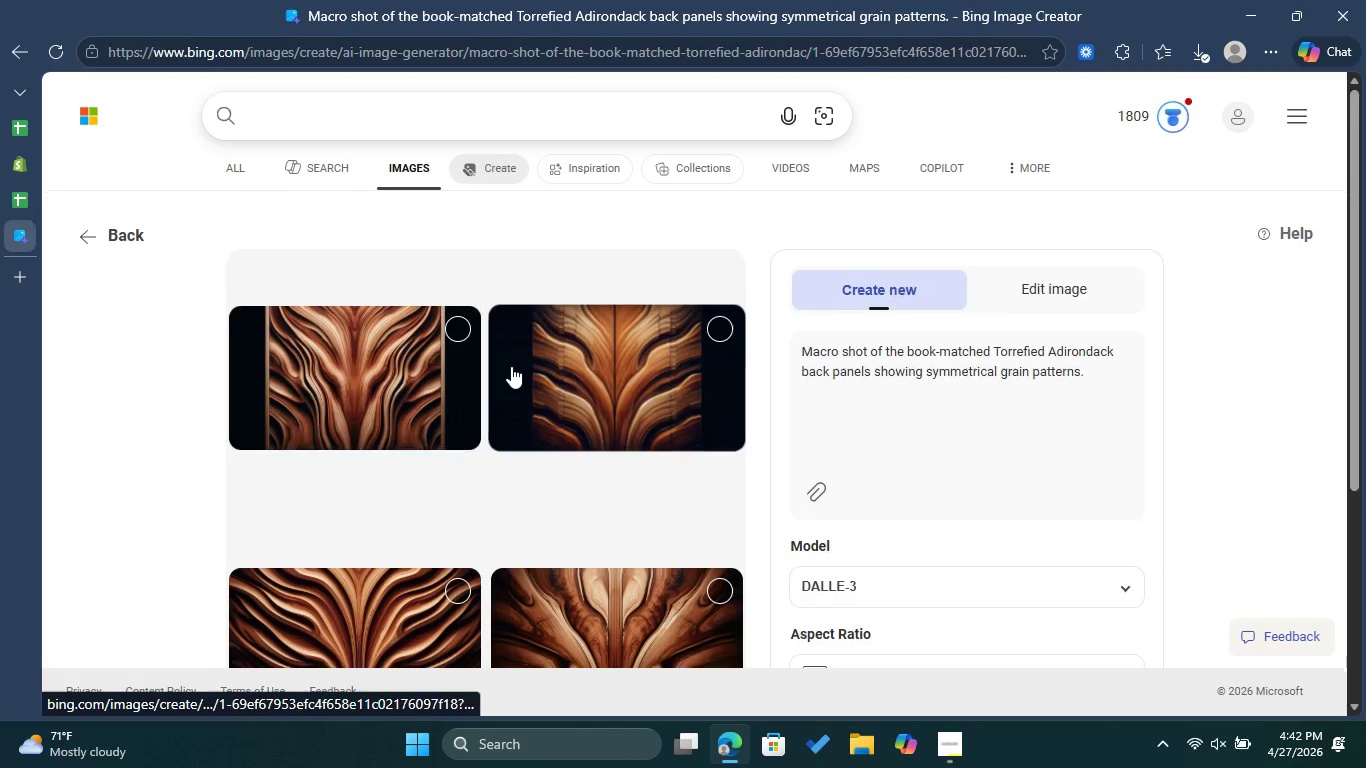 
scroll: coordinate [517, 371], scroll_direction: down, amount: 2.0
 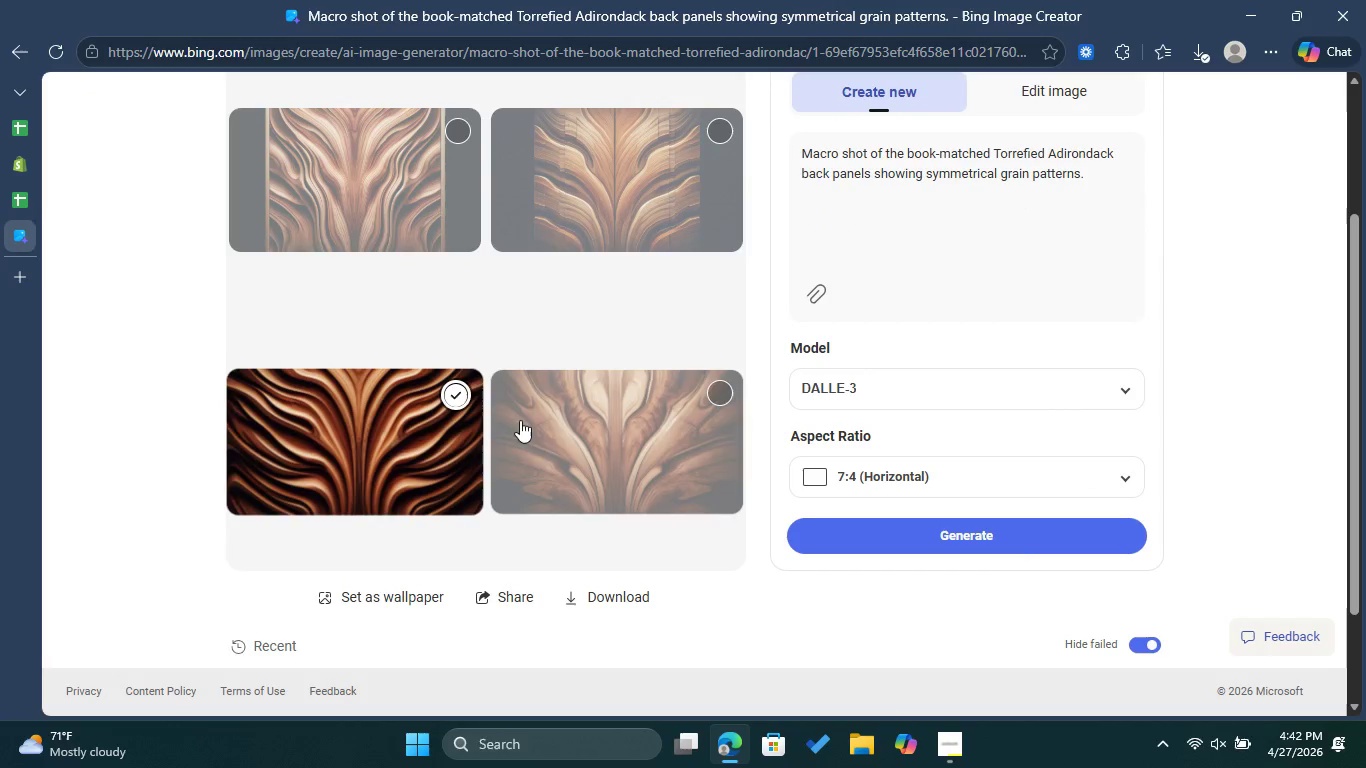 
left_click([612, 597])
 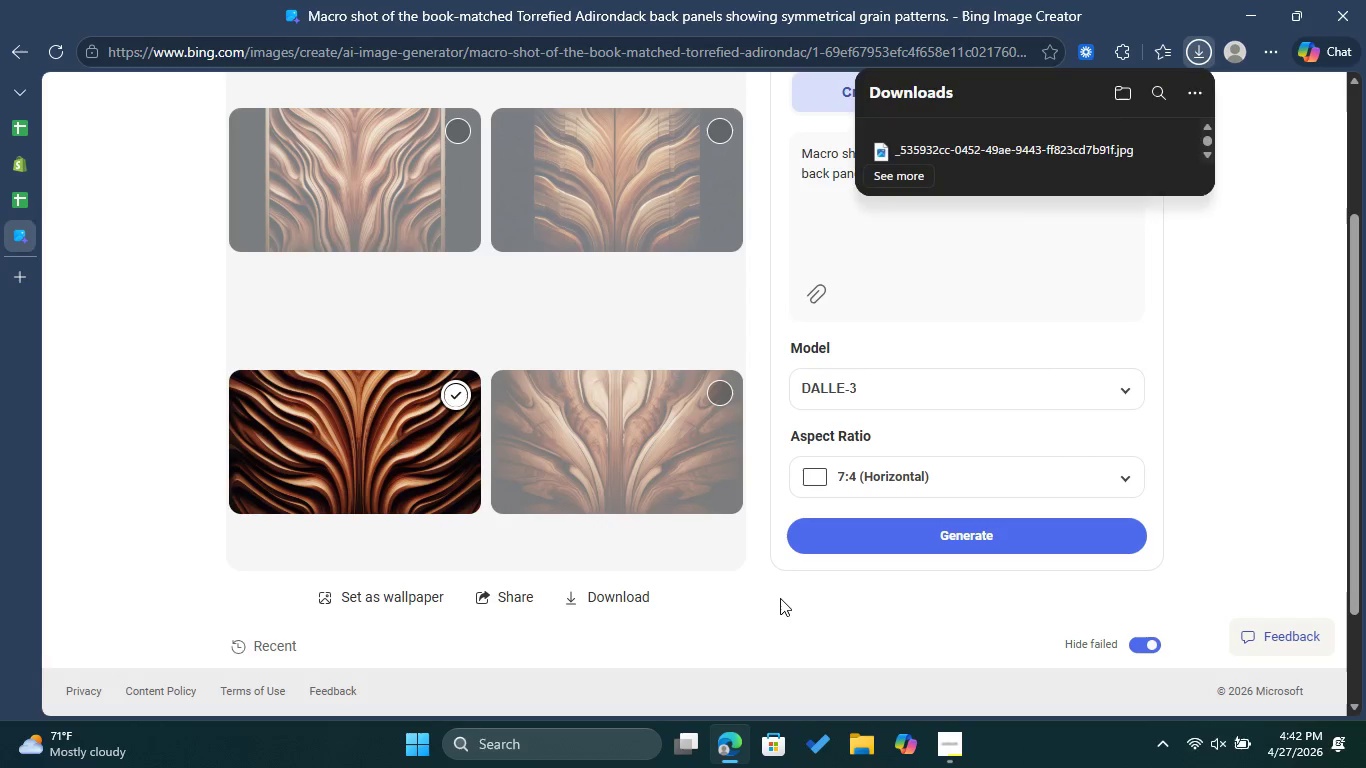 
left_click([780, 598])
 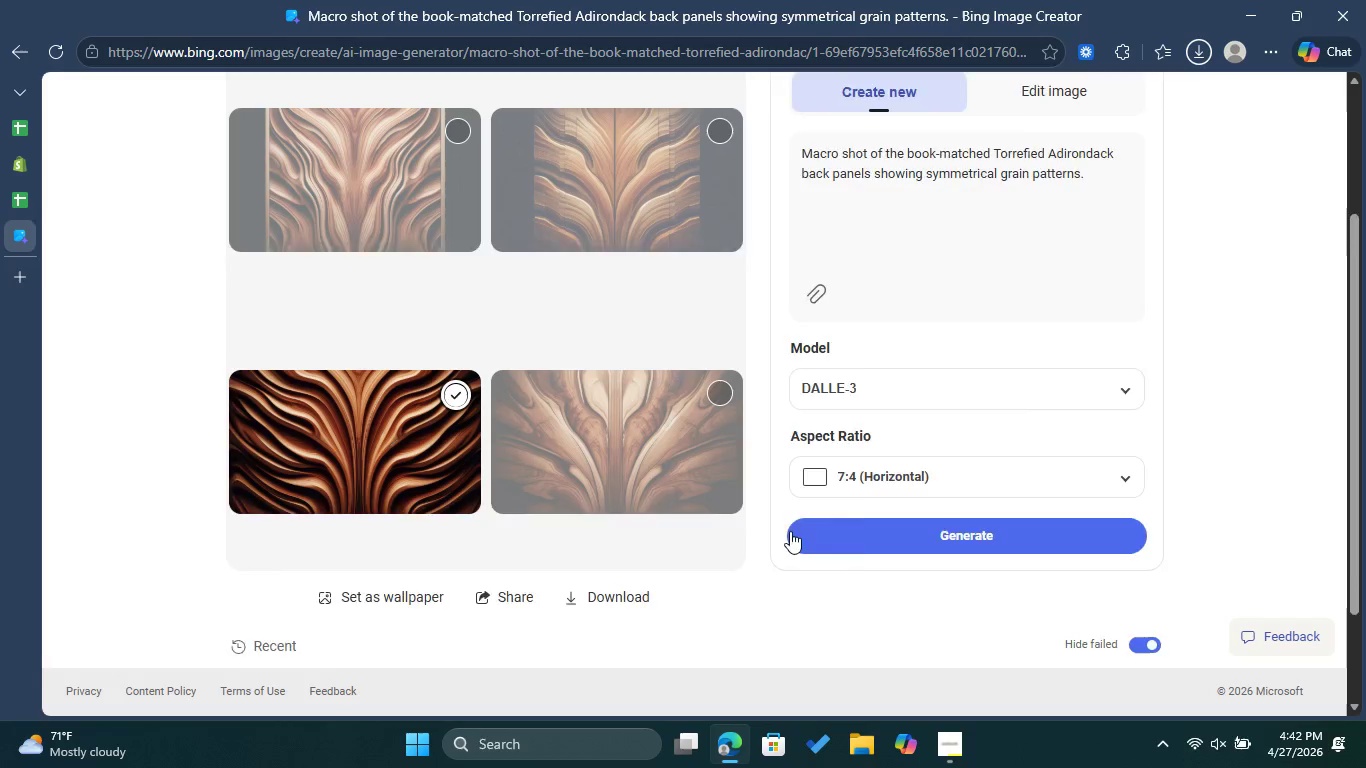 
scroll: coordinate [788, 539], scroll_direction: up, amount: 1.0
 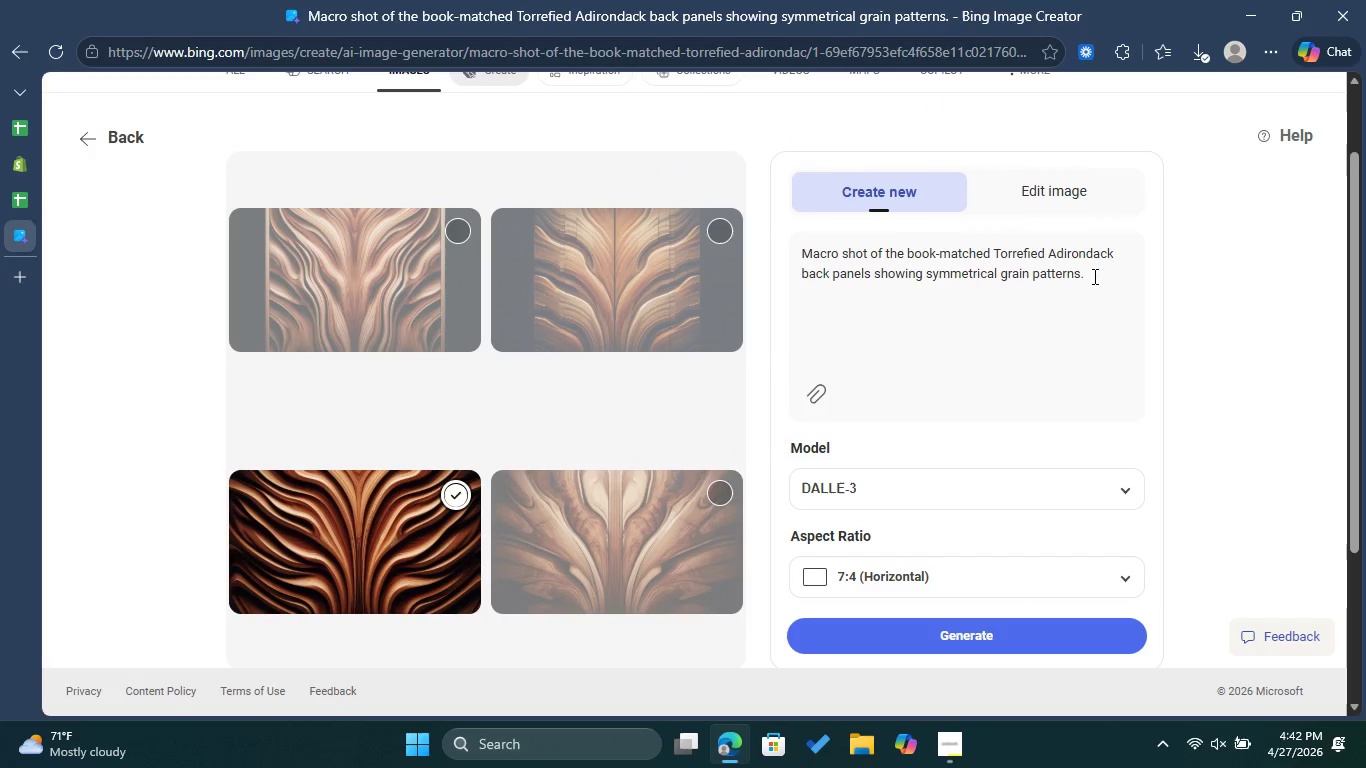 
left_click_drag(start_coordinate=[1093, 271], to_coordinate=[797, 232])
 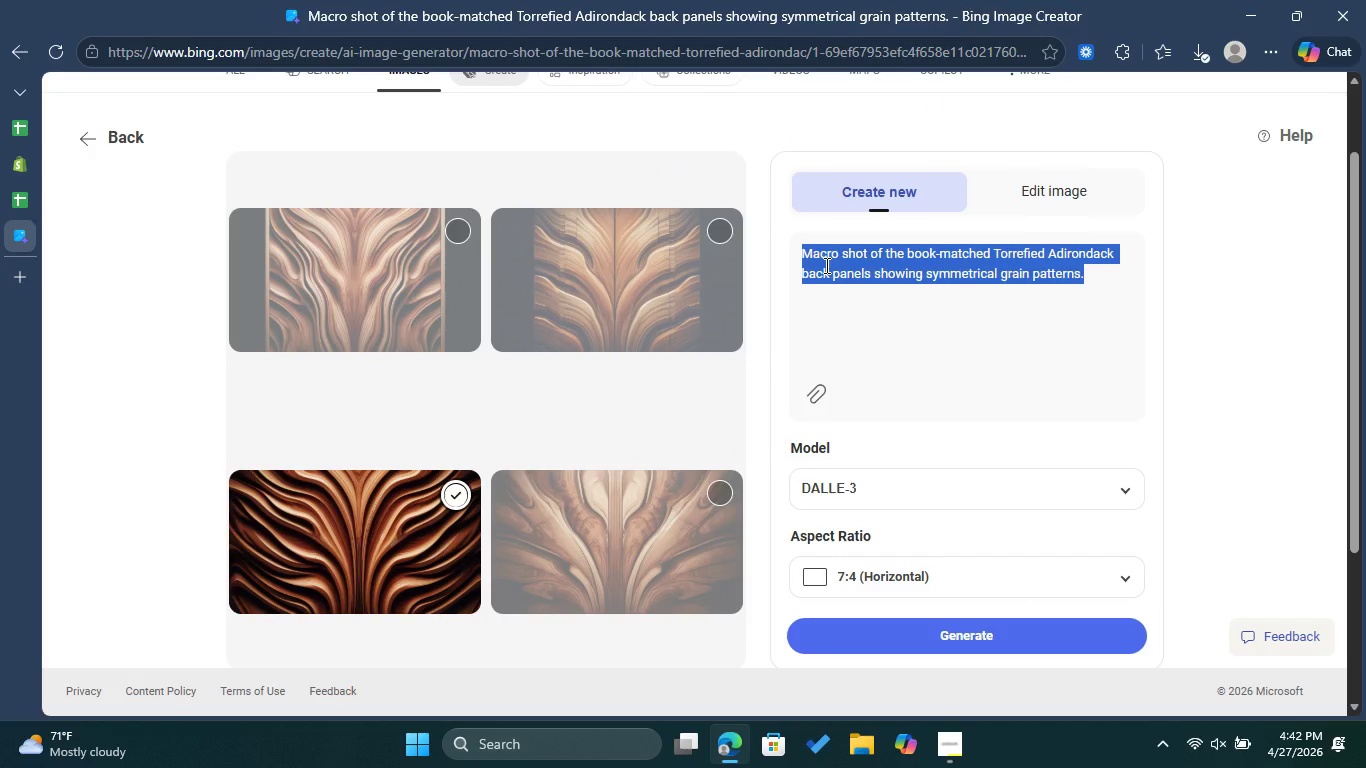 
right_click([825, 265])
 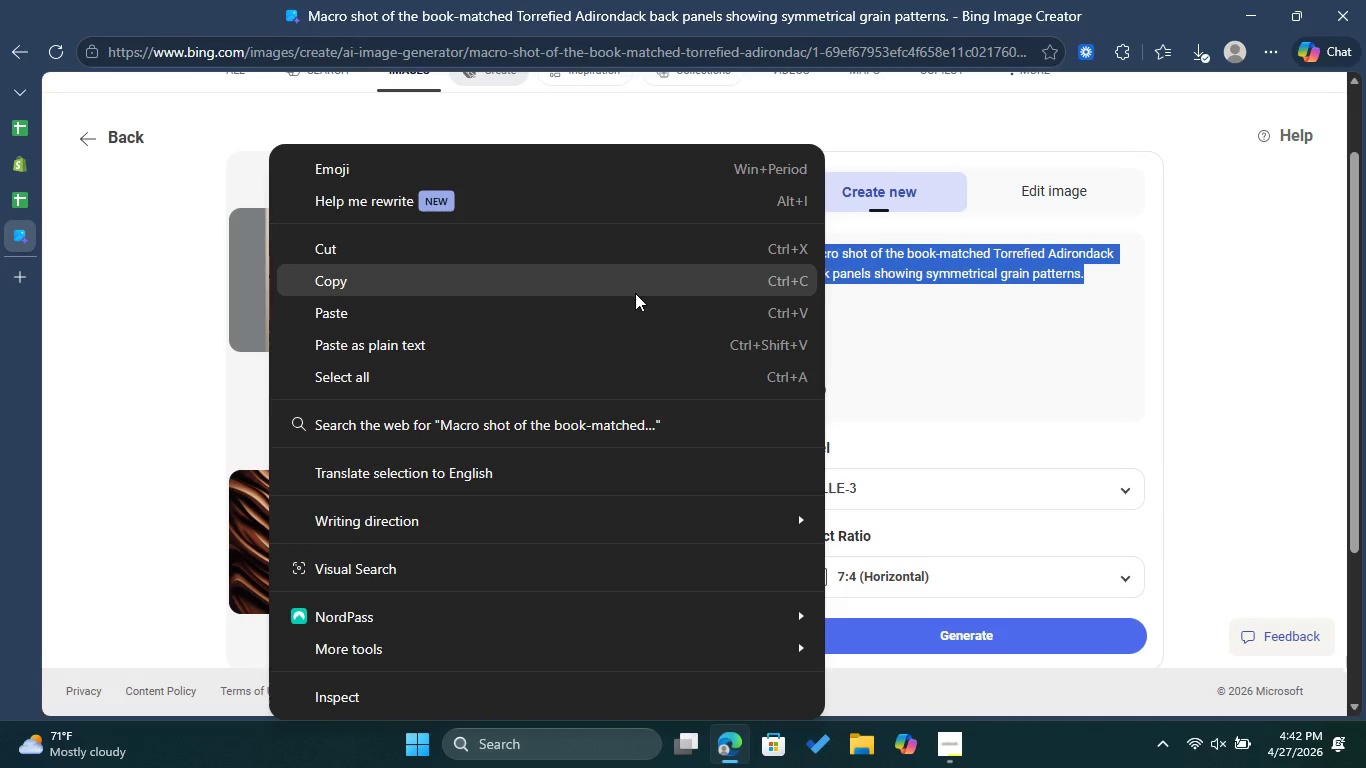 
left_click([635, 292])
 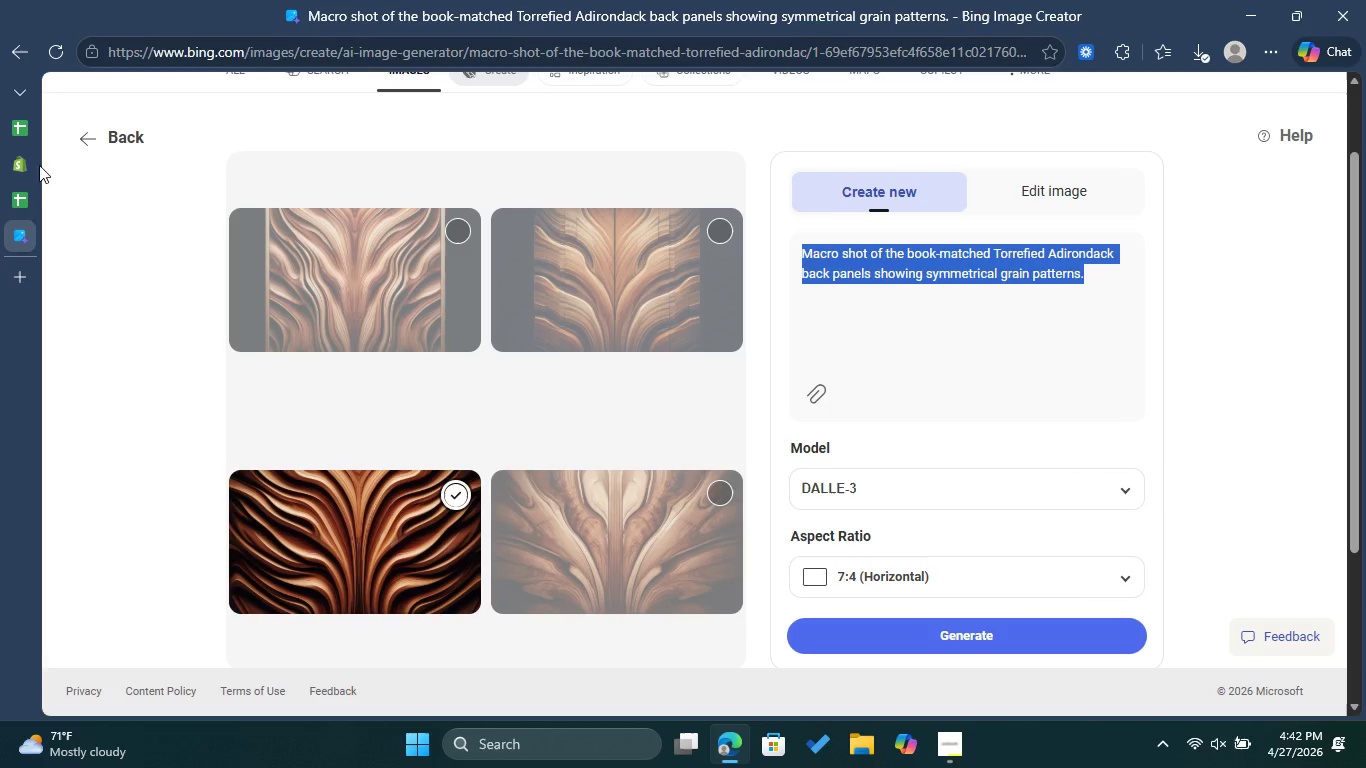 
left_click([26, 162])
 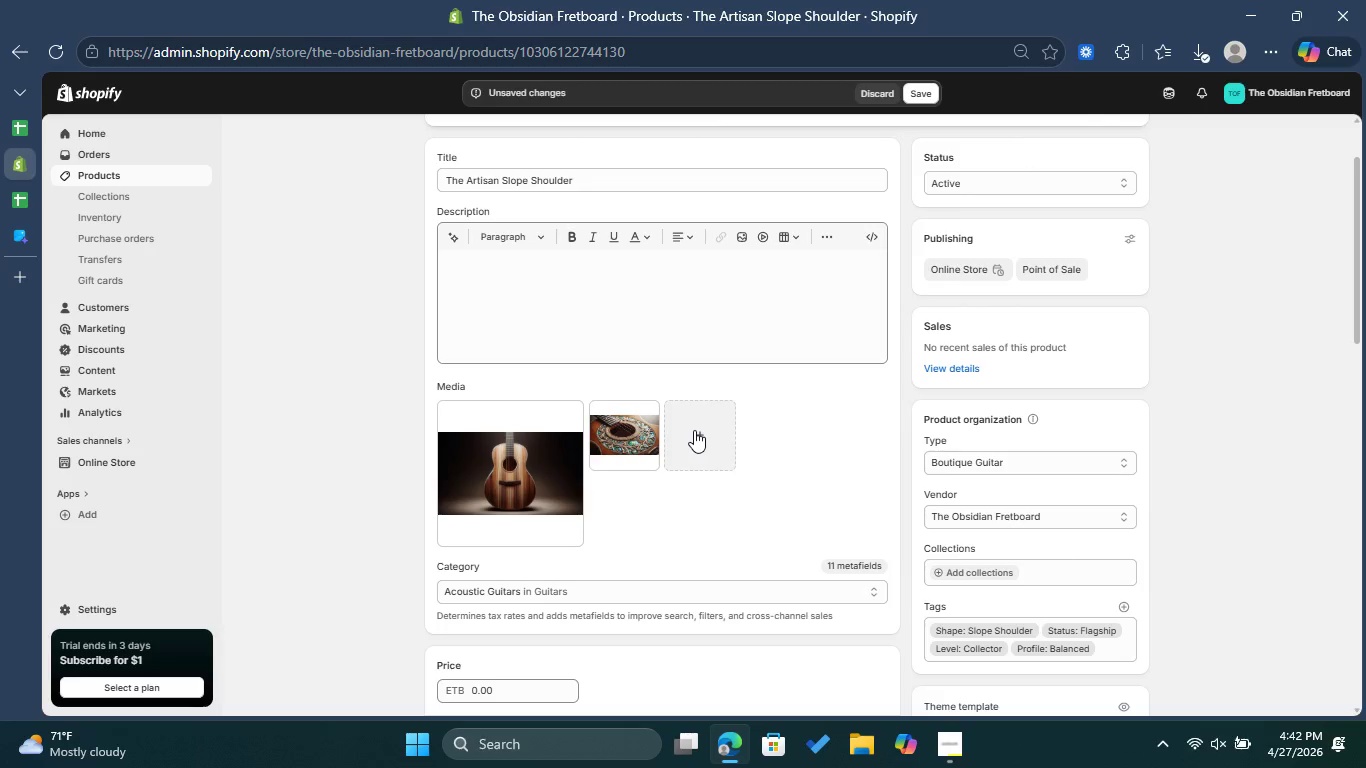 
mouse_move([711, 409])
 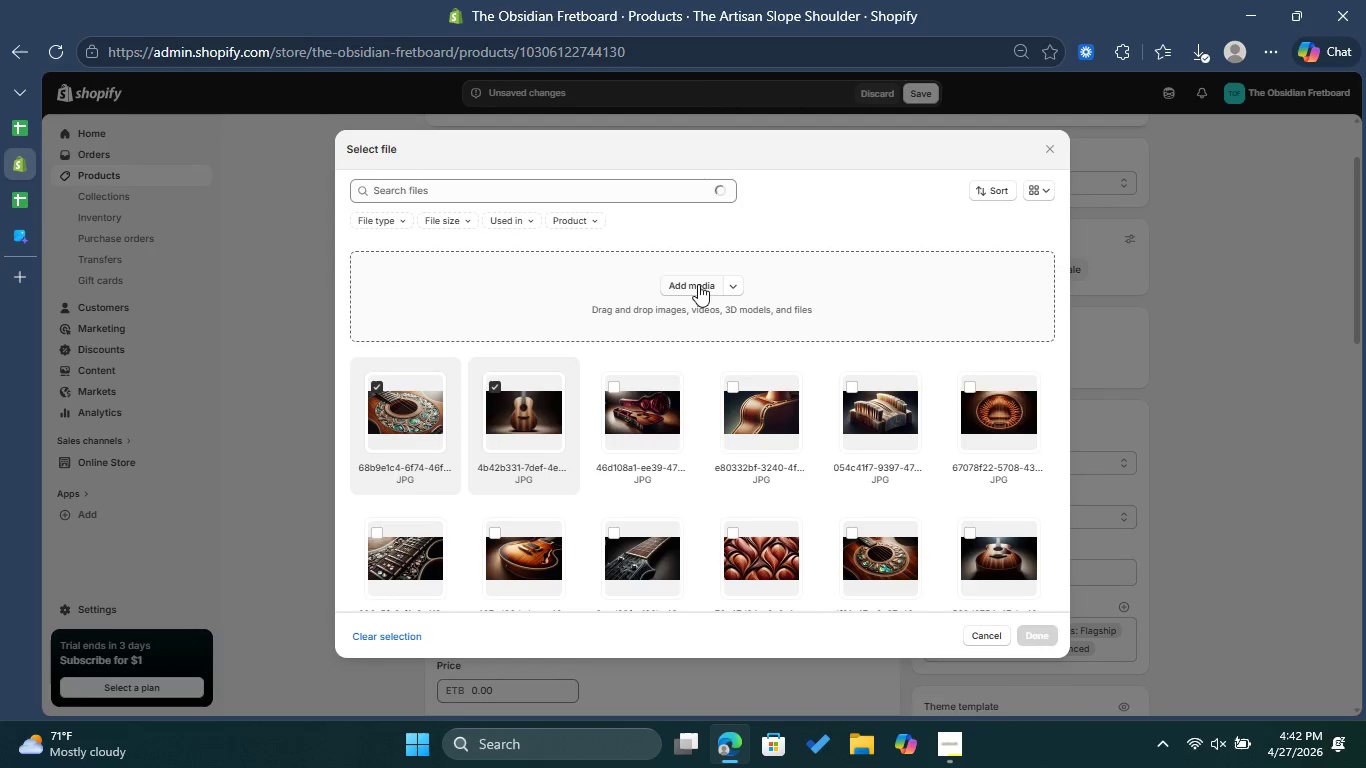 
left_click([698, 284])
 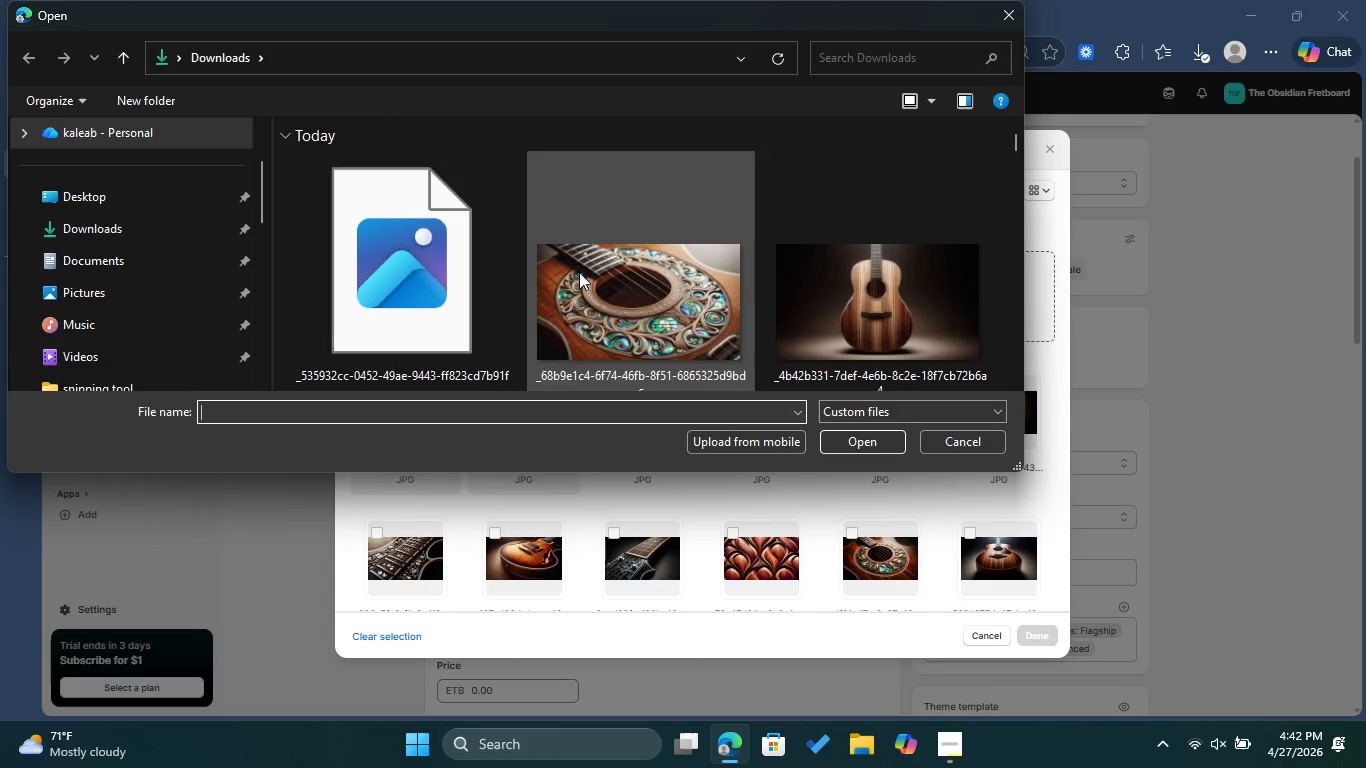 
left_click([412, 267])
 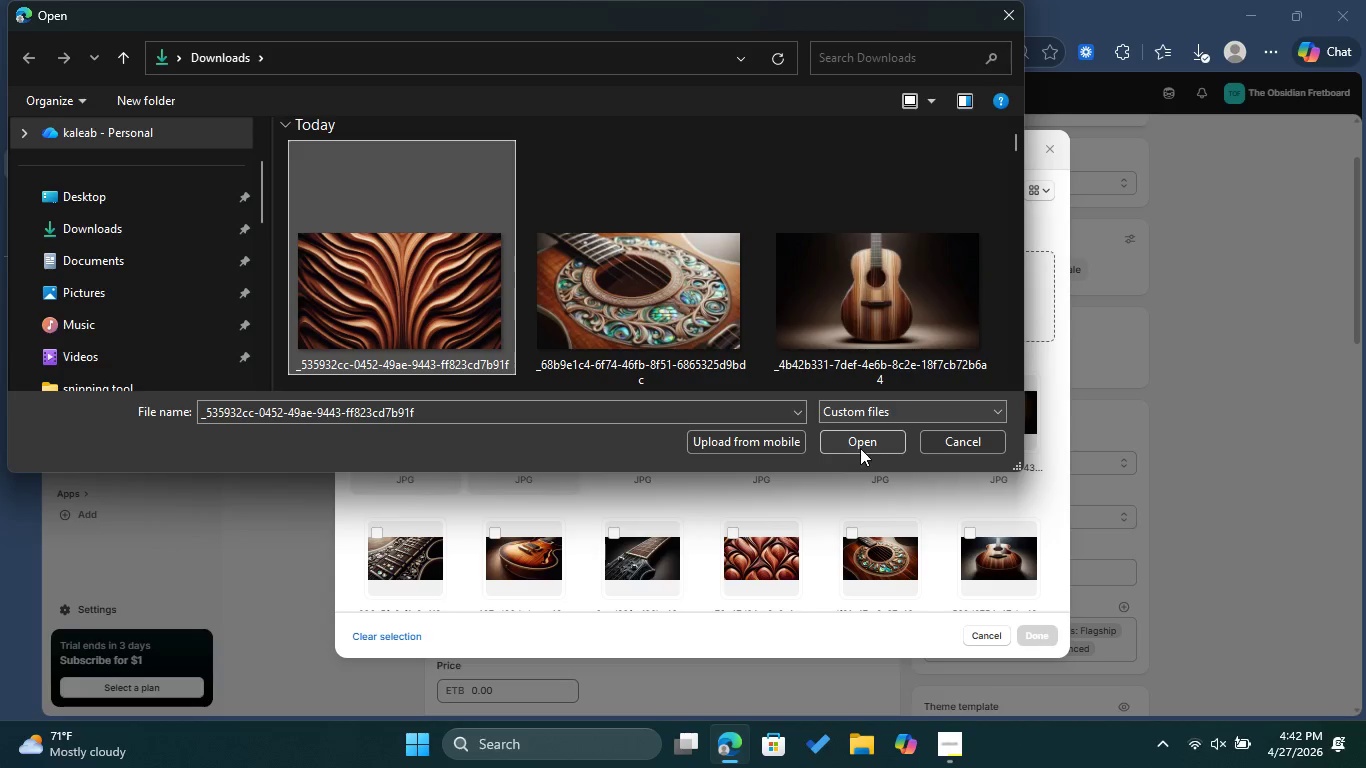 
left_click([860, 448])
 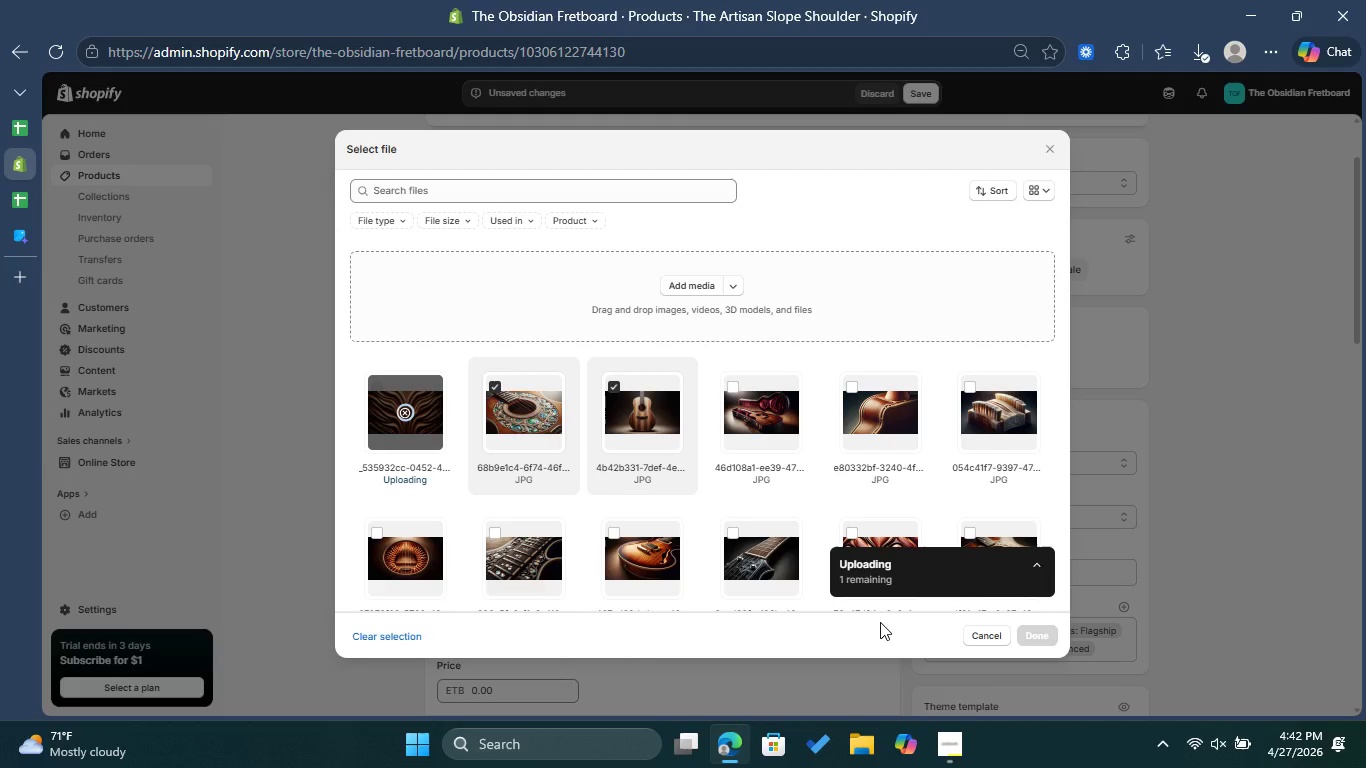 
wait(8.05)
 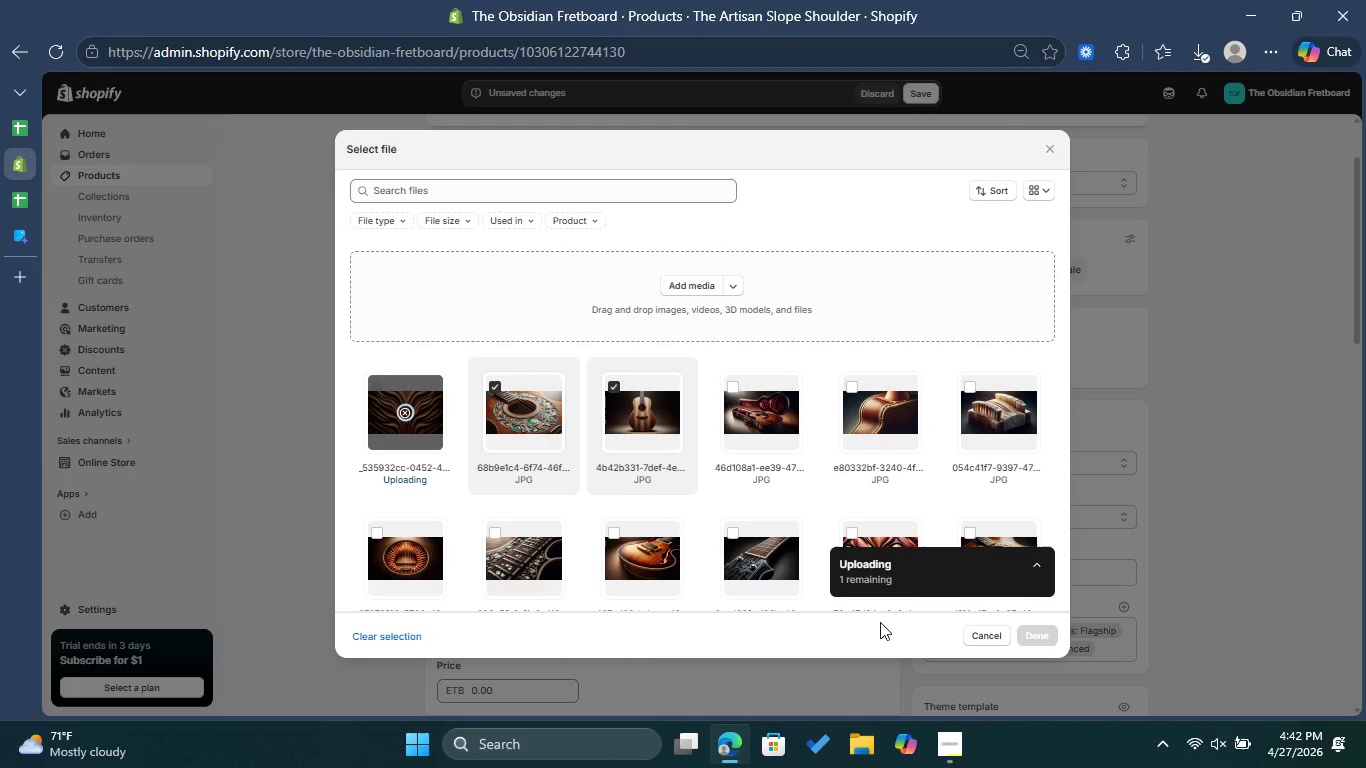 
left_click([1041, 640])
 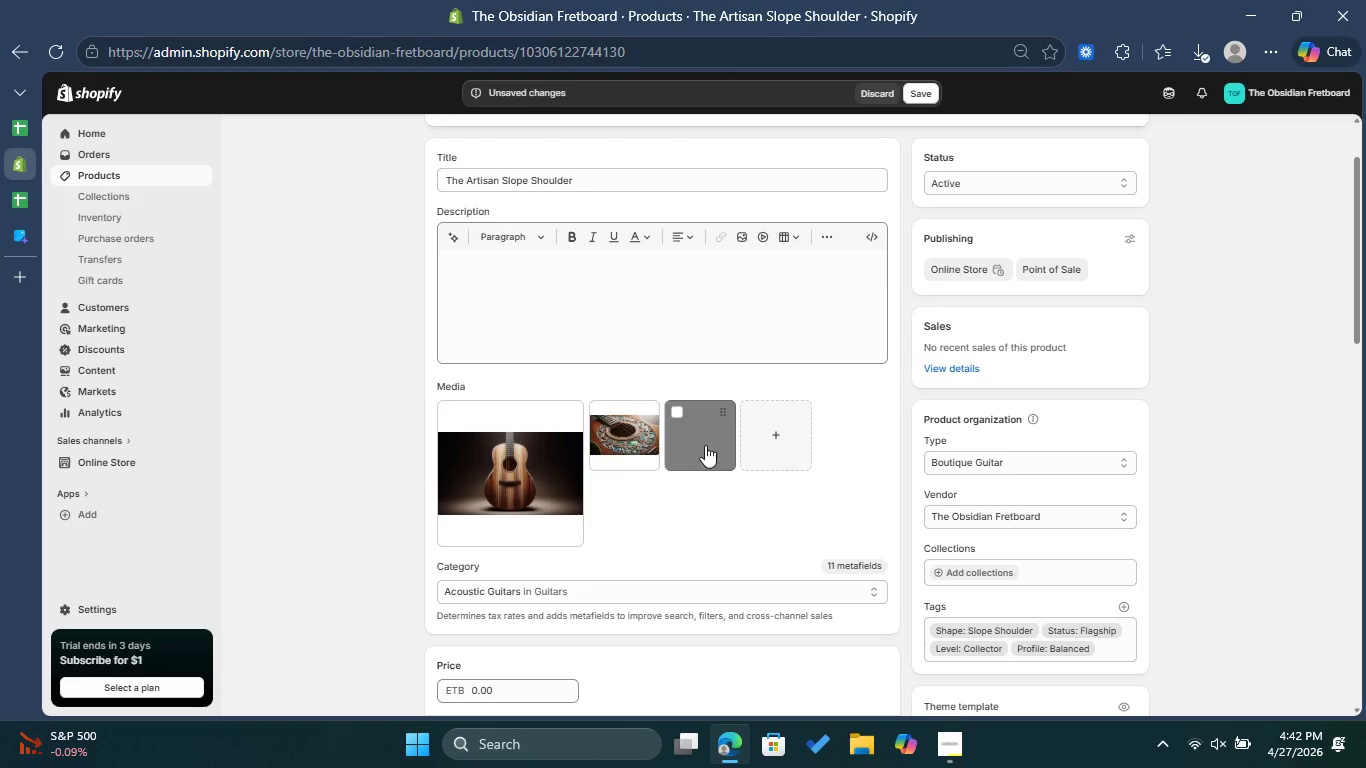 
left_click([705, 445])
 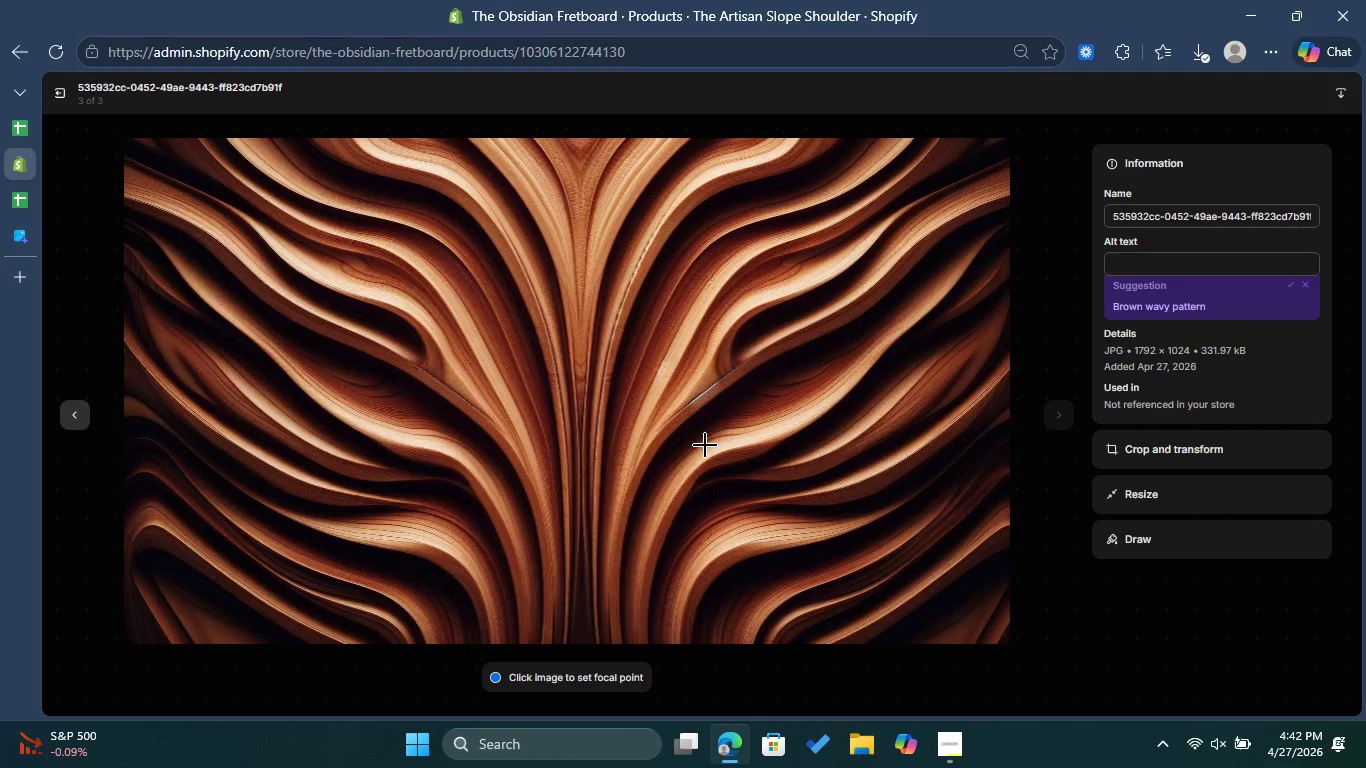 
left_click([1137, 258])
 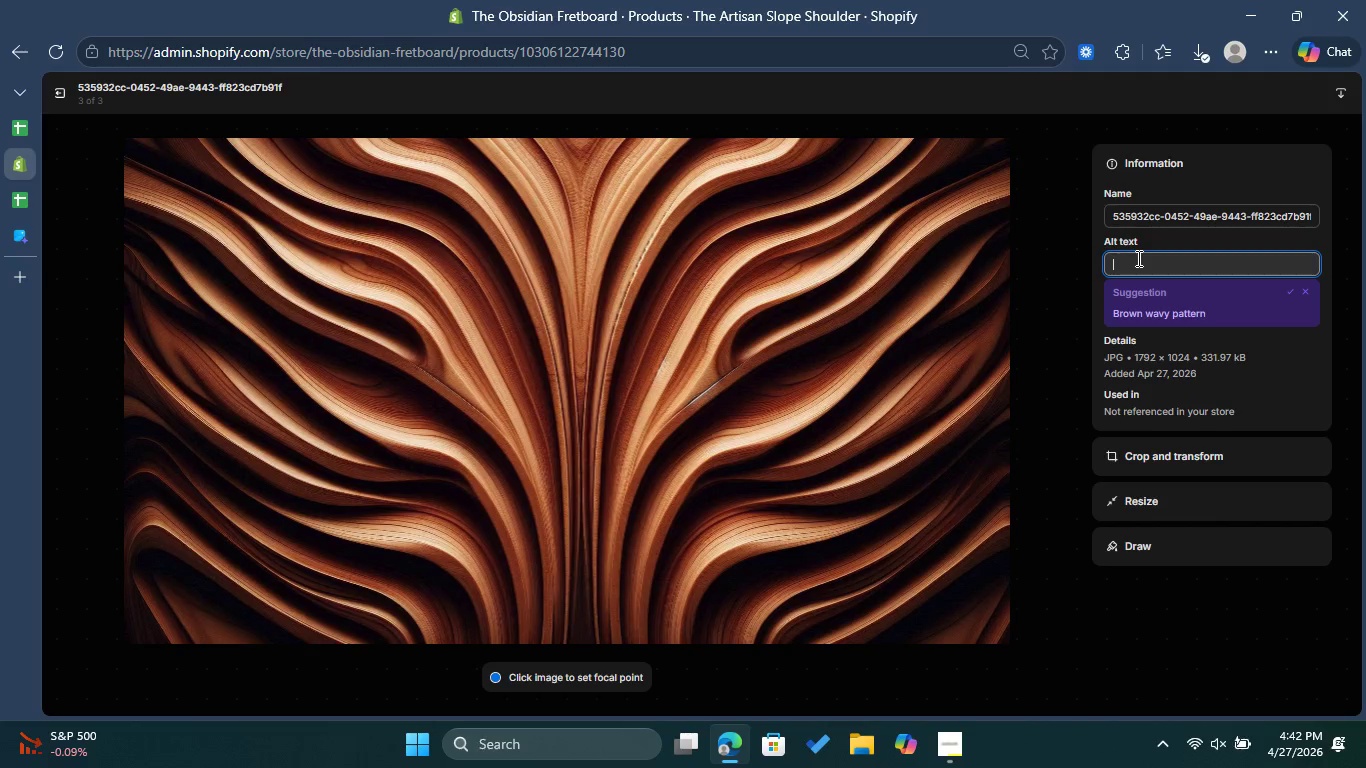 
key(Control+V)
 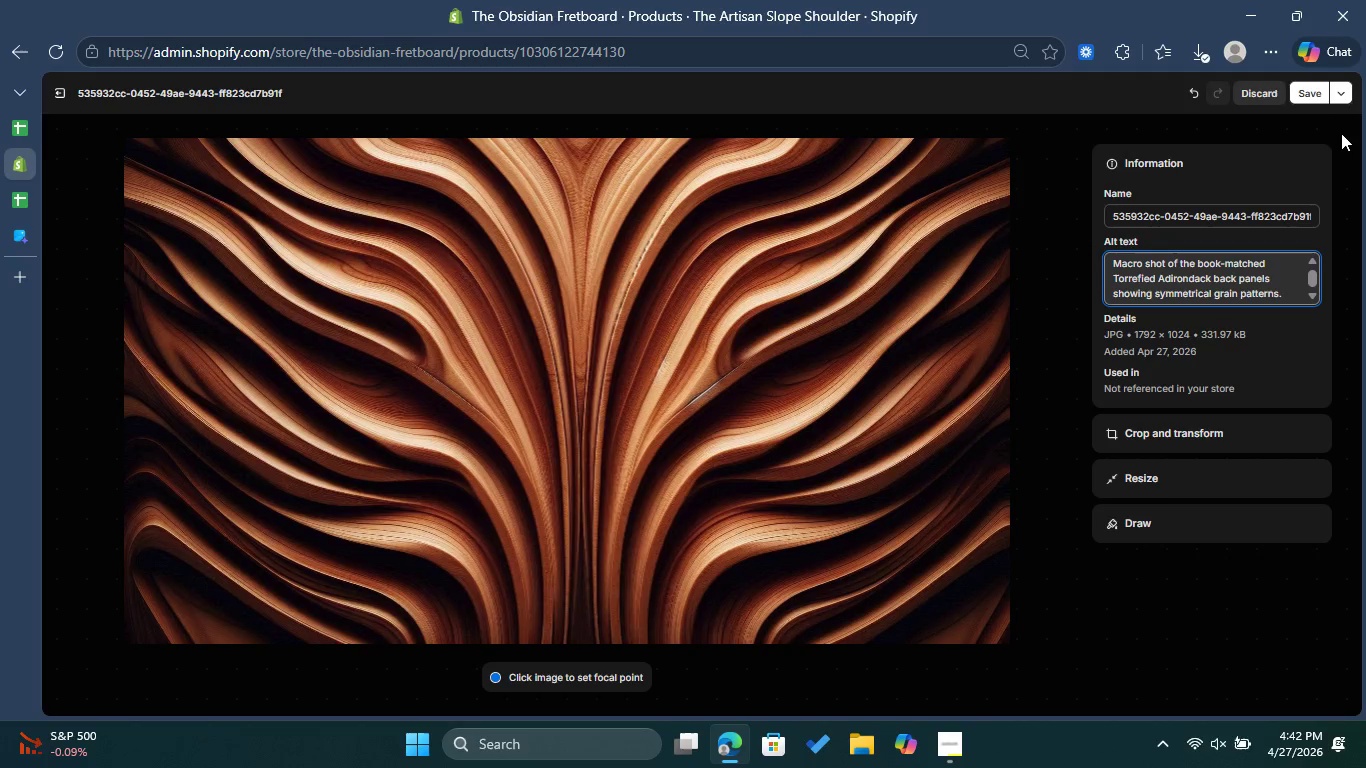 
left_click([1311, 82])
 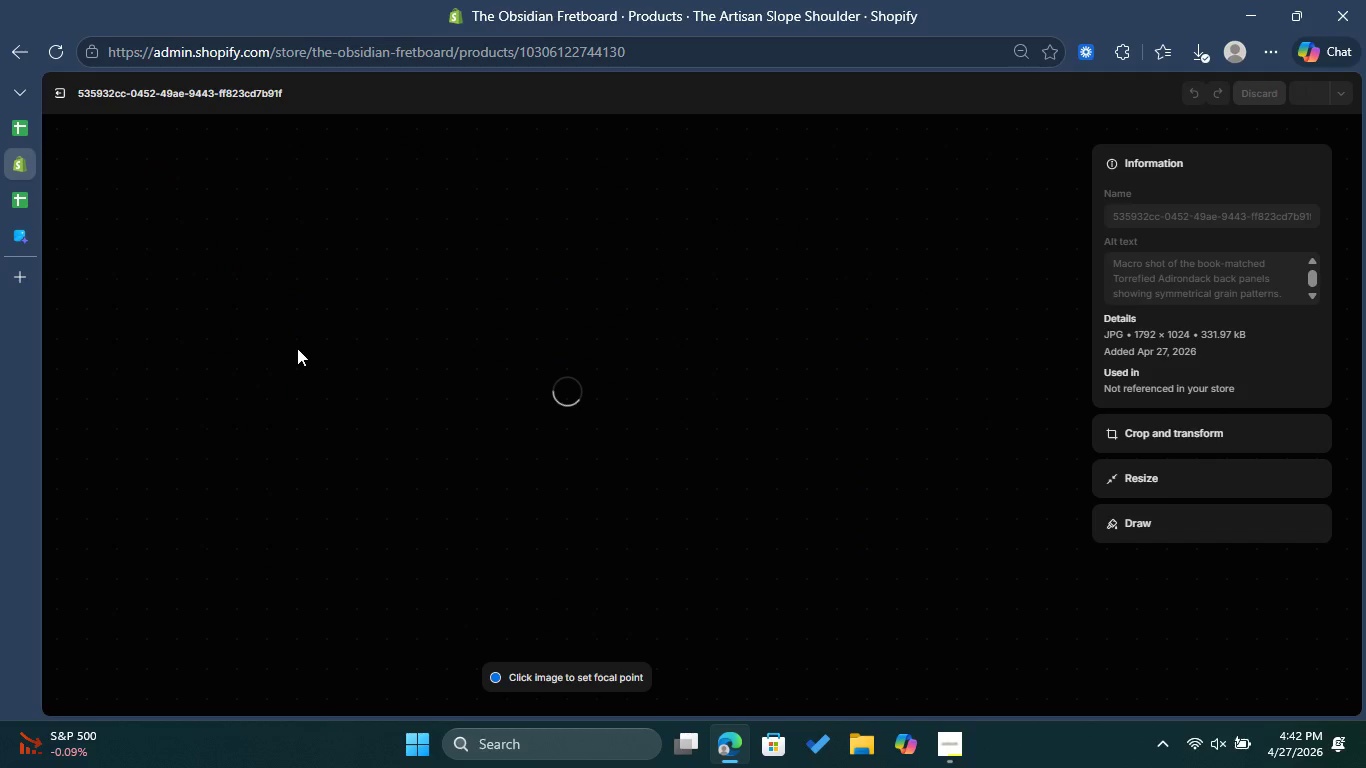 
mouse_move([227, 274])
 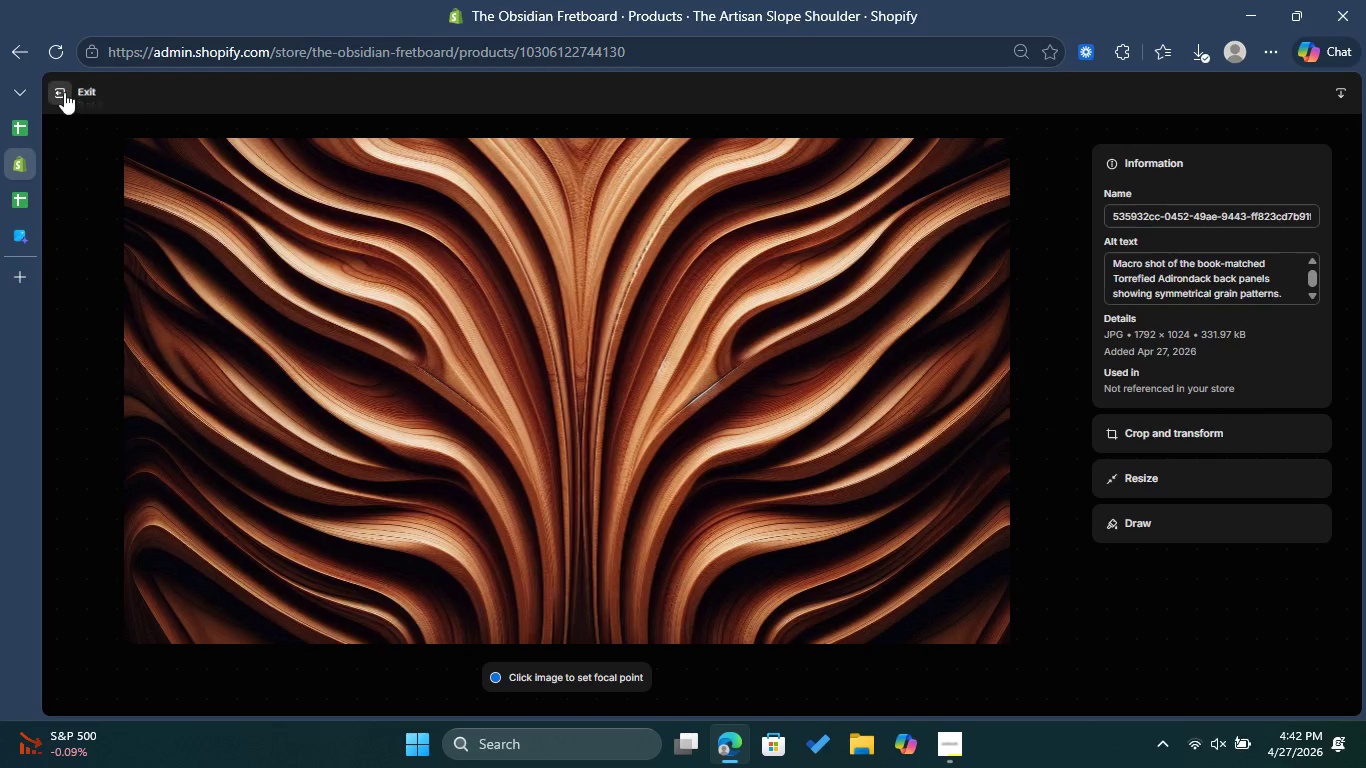 
left_click([64, 92])
 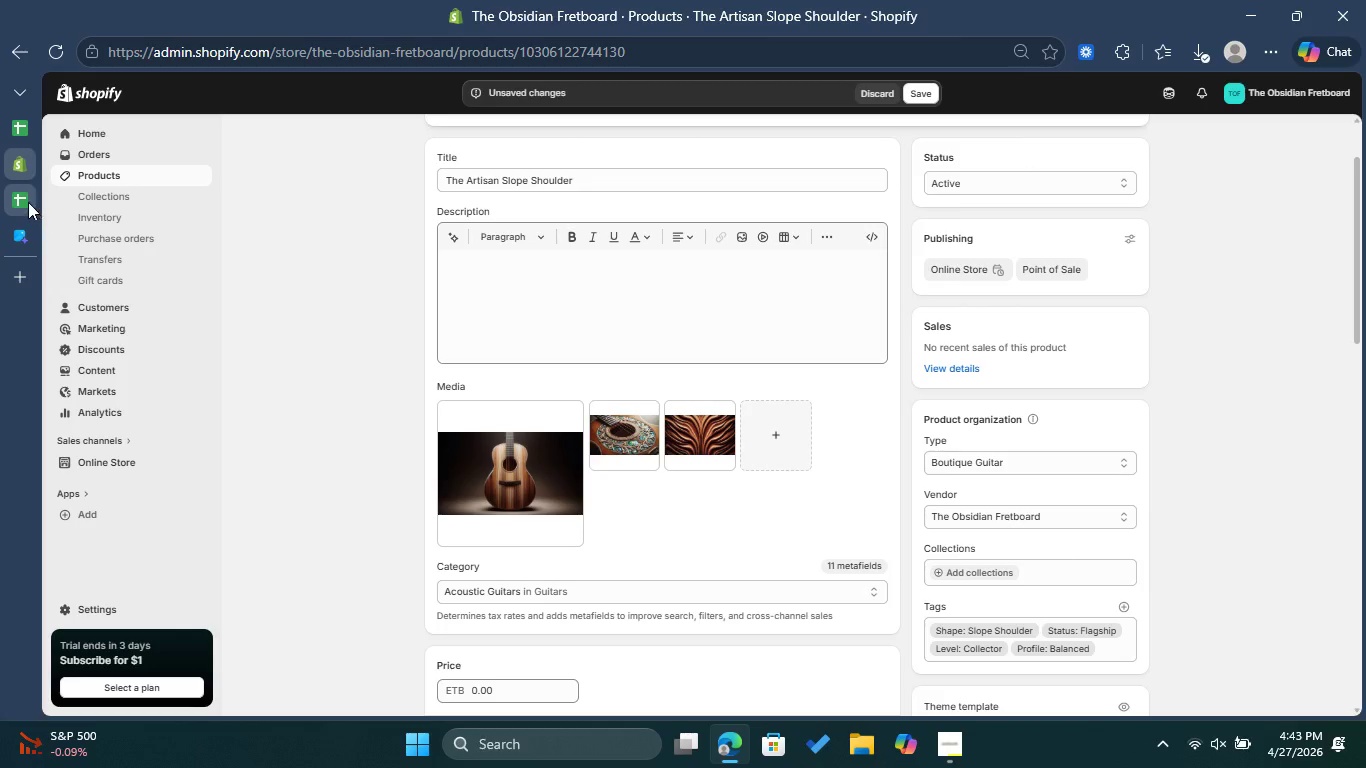 
left_click([26, 202])
 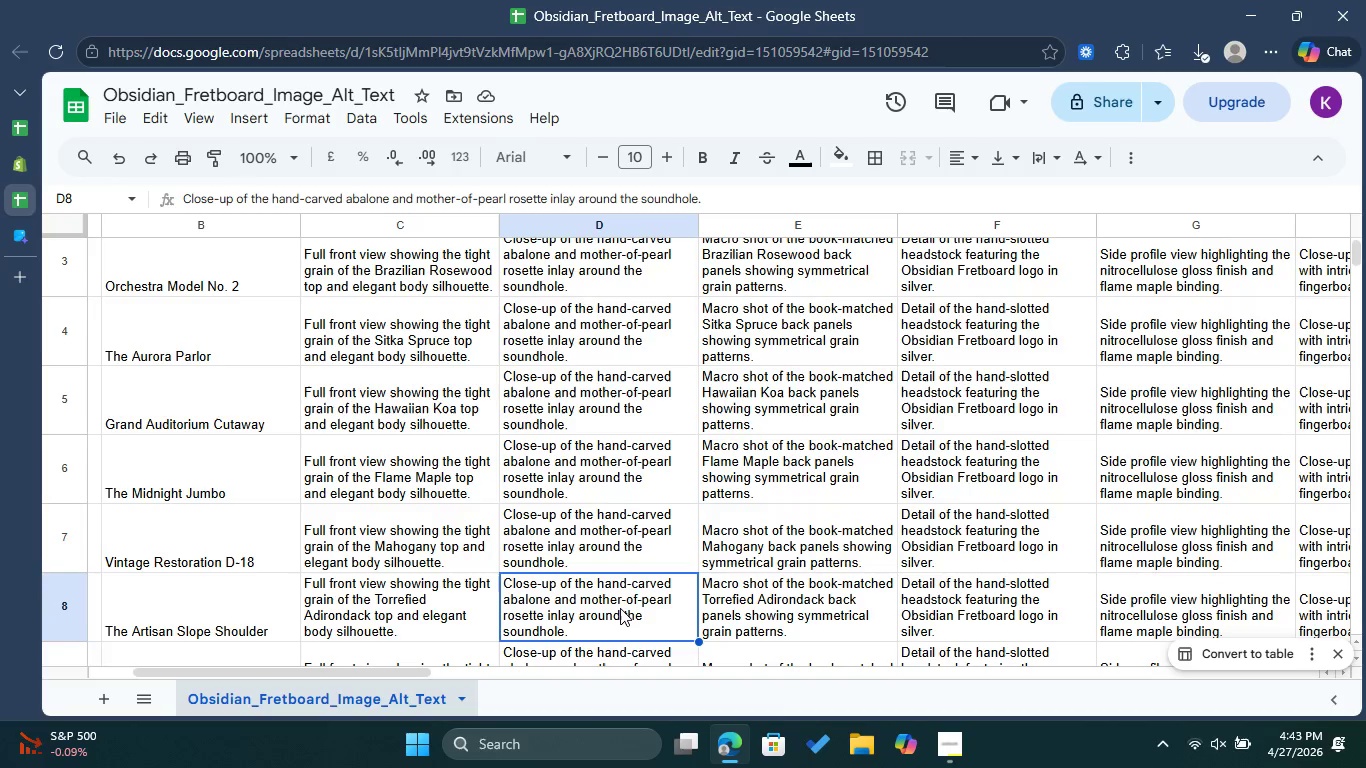 
double_click([727, 605])
 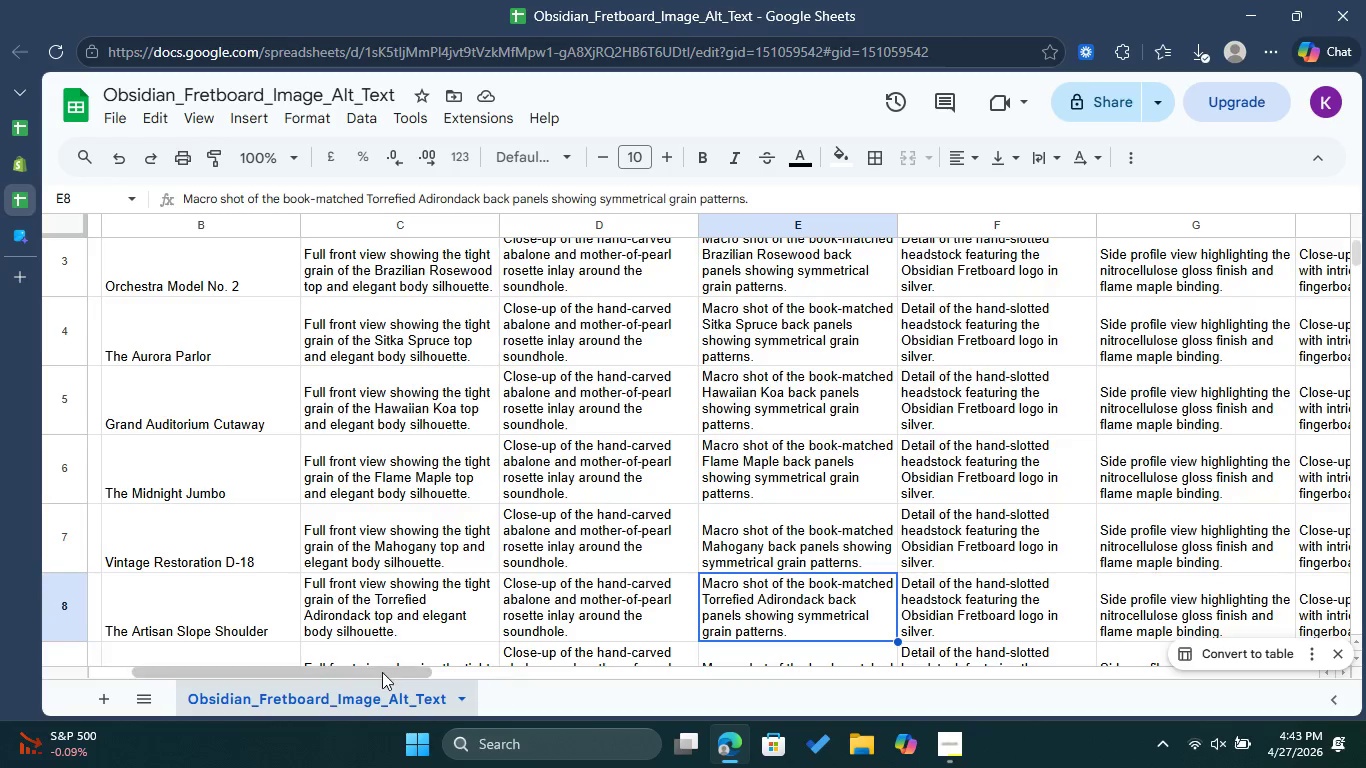 
left_click_drag(start_coordinate=[375, 672], to_coordinate=[556, 692])
 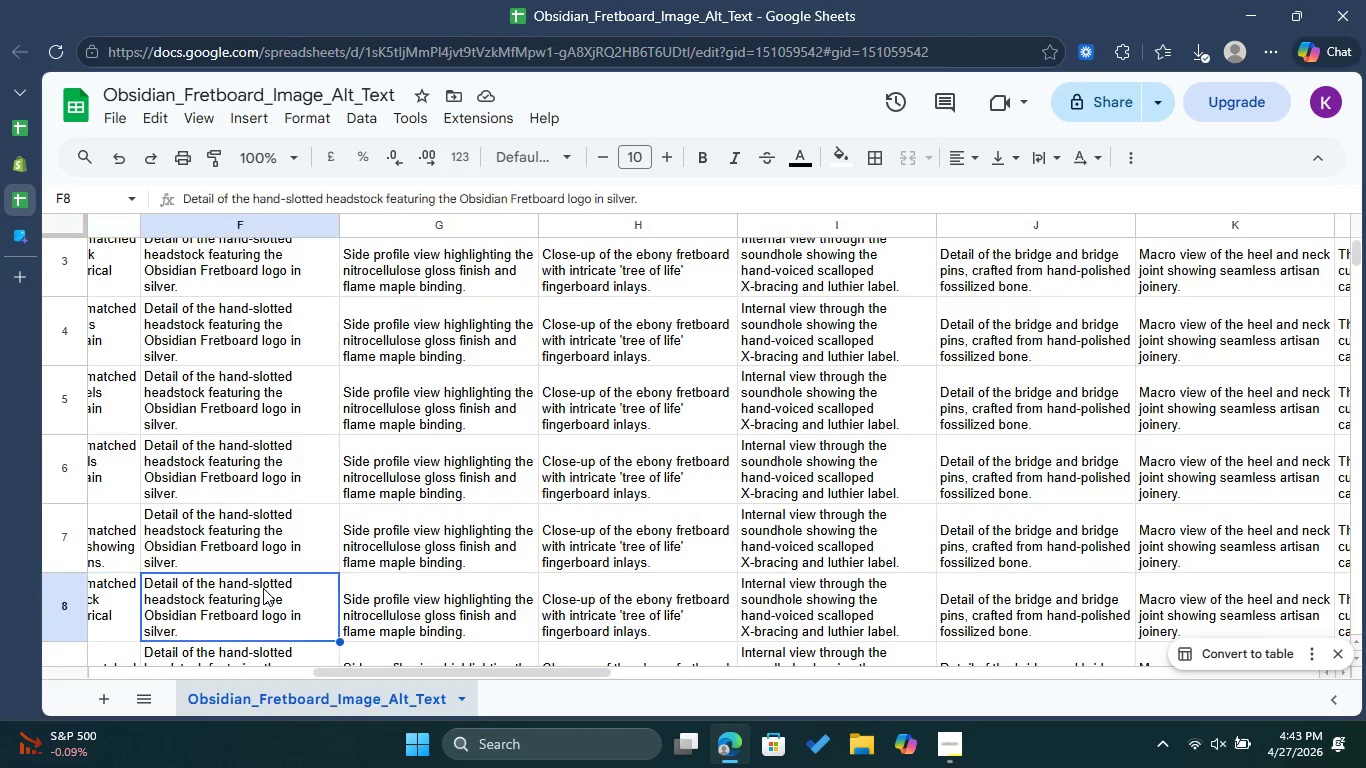 
double_click([263, 588])
 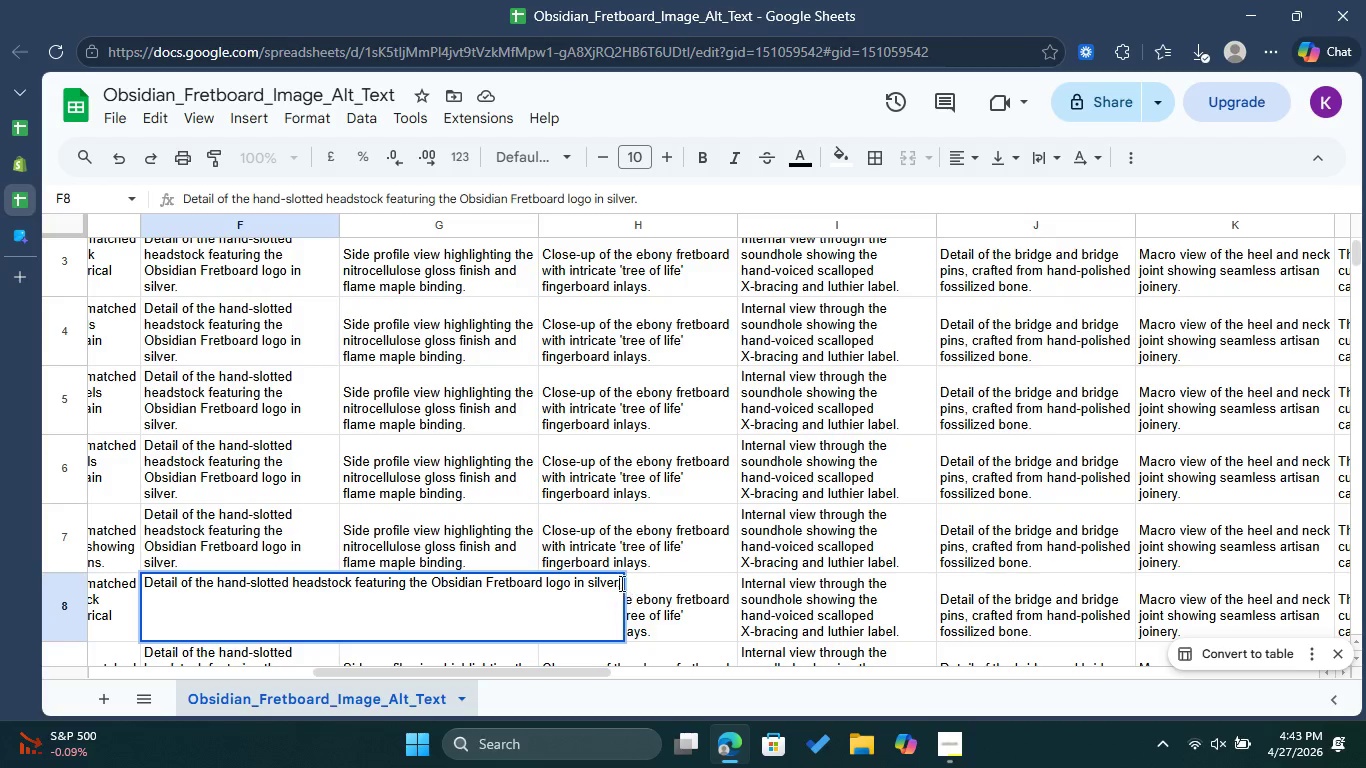 
key(Control+ControlLeft)
 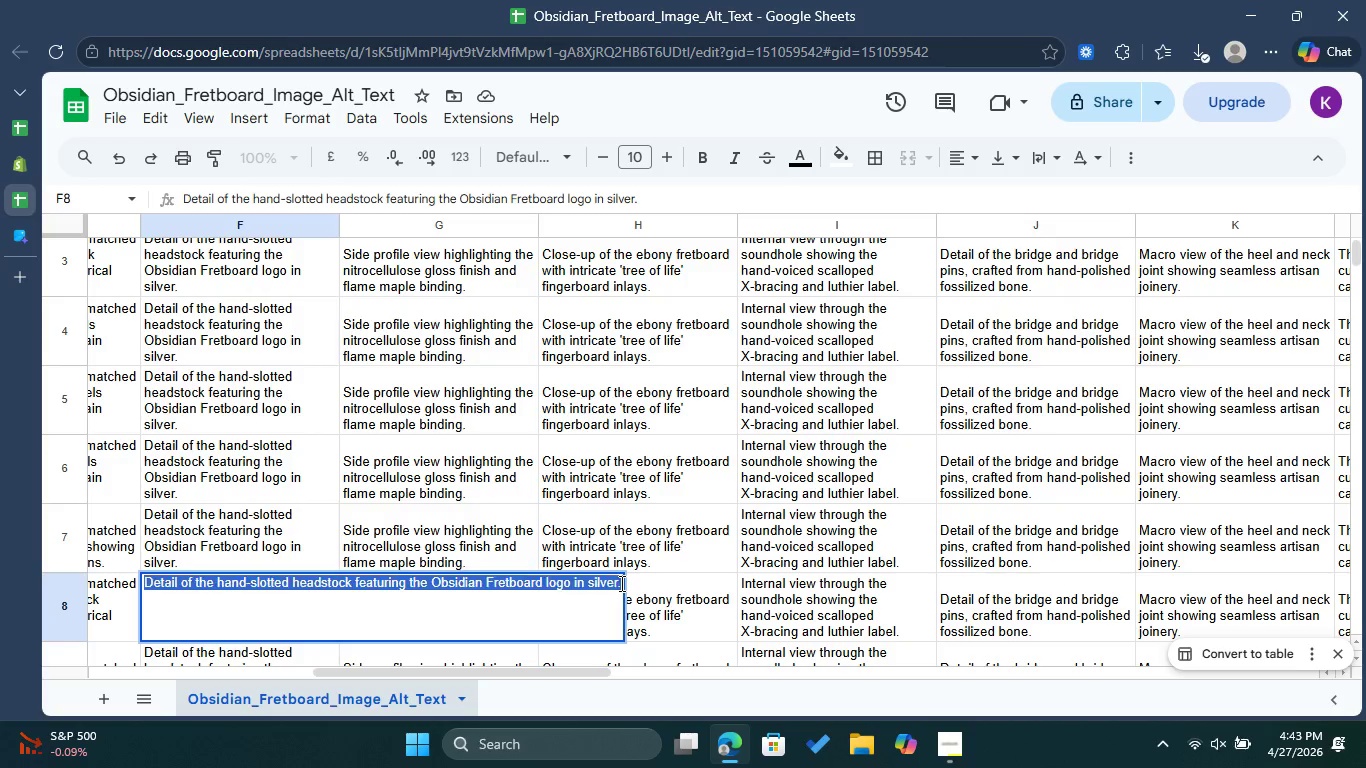 
key(Control+A)
 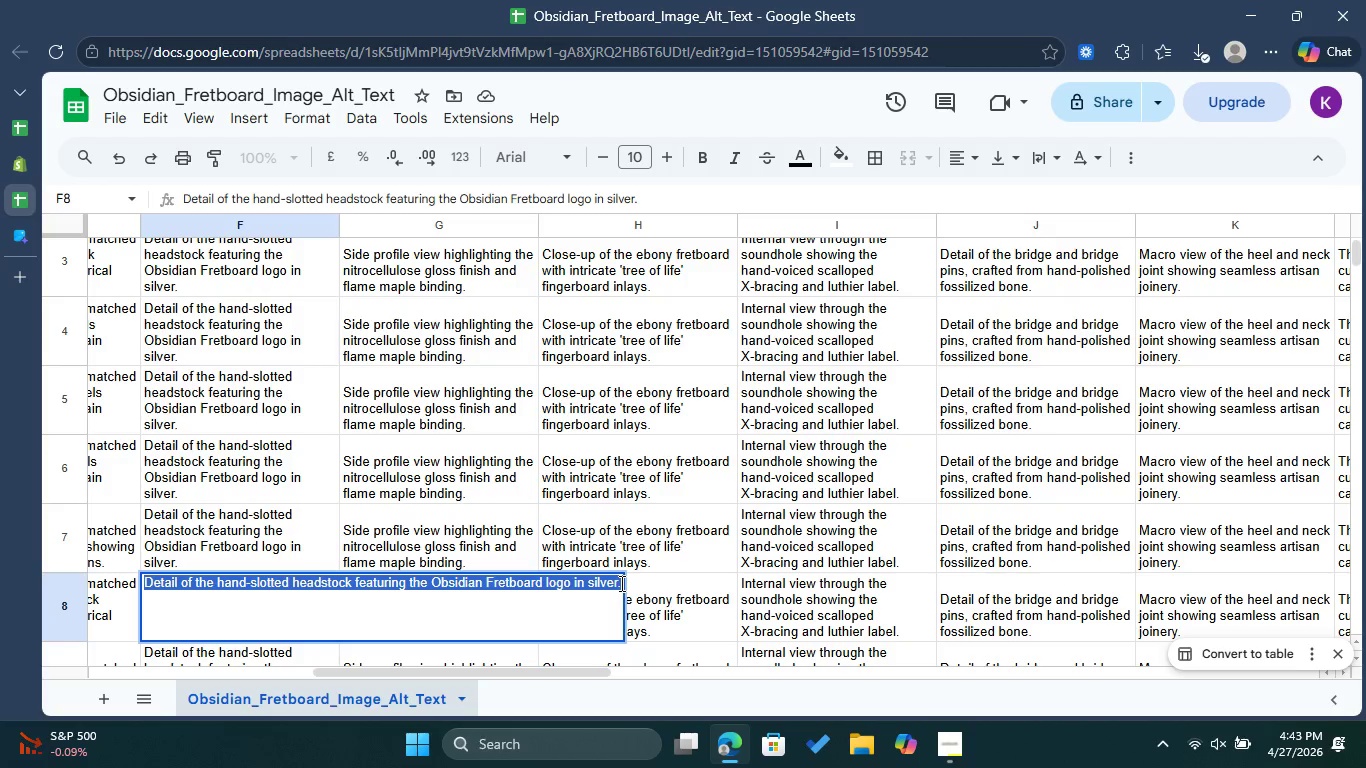 
key(Control+C)
 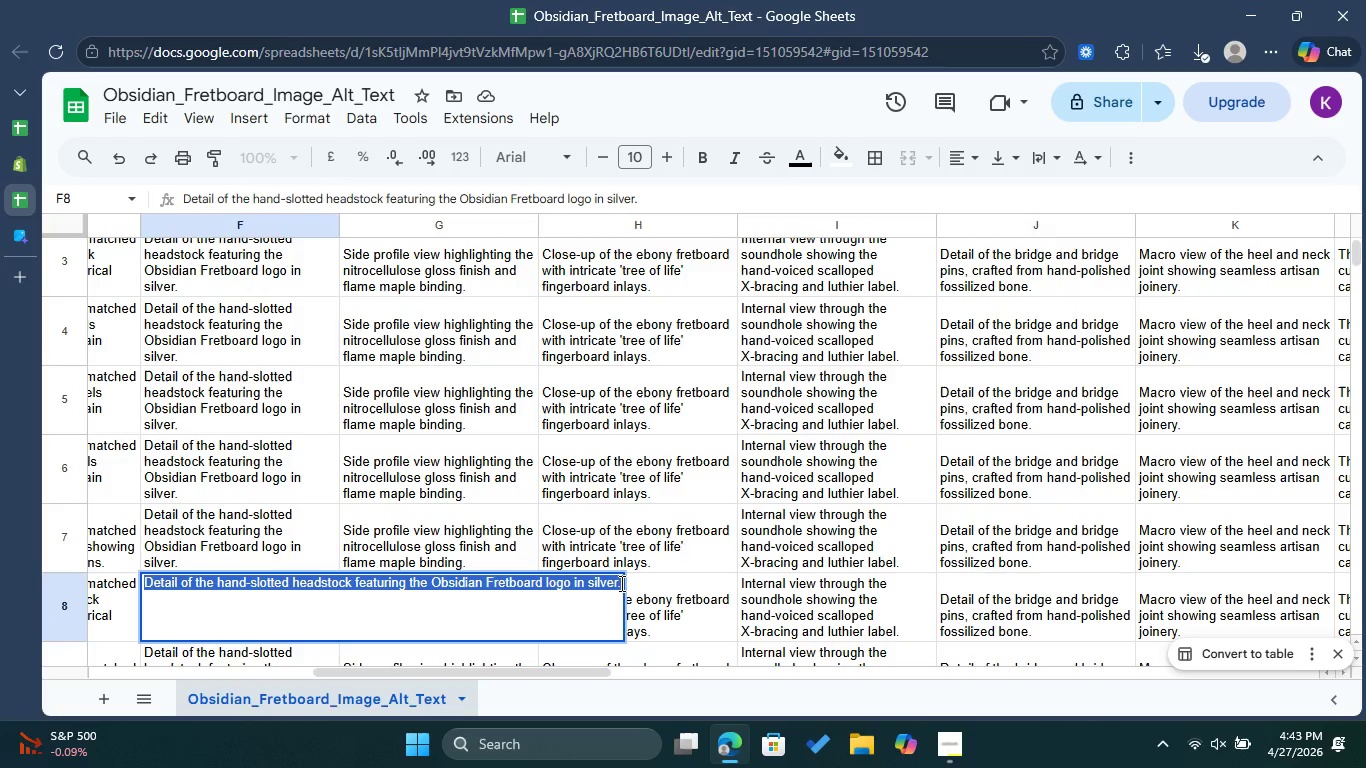 
key(Control+C)
 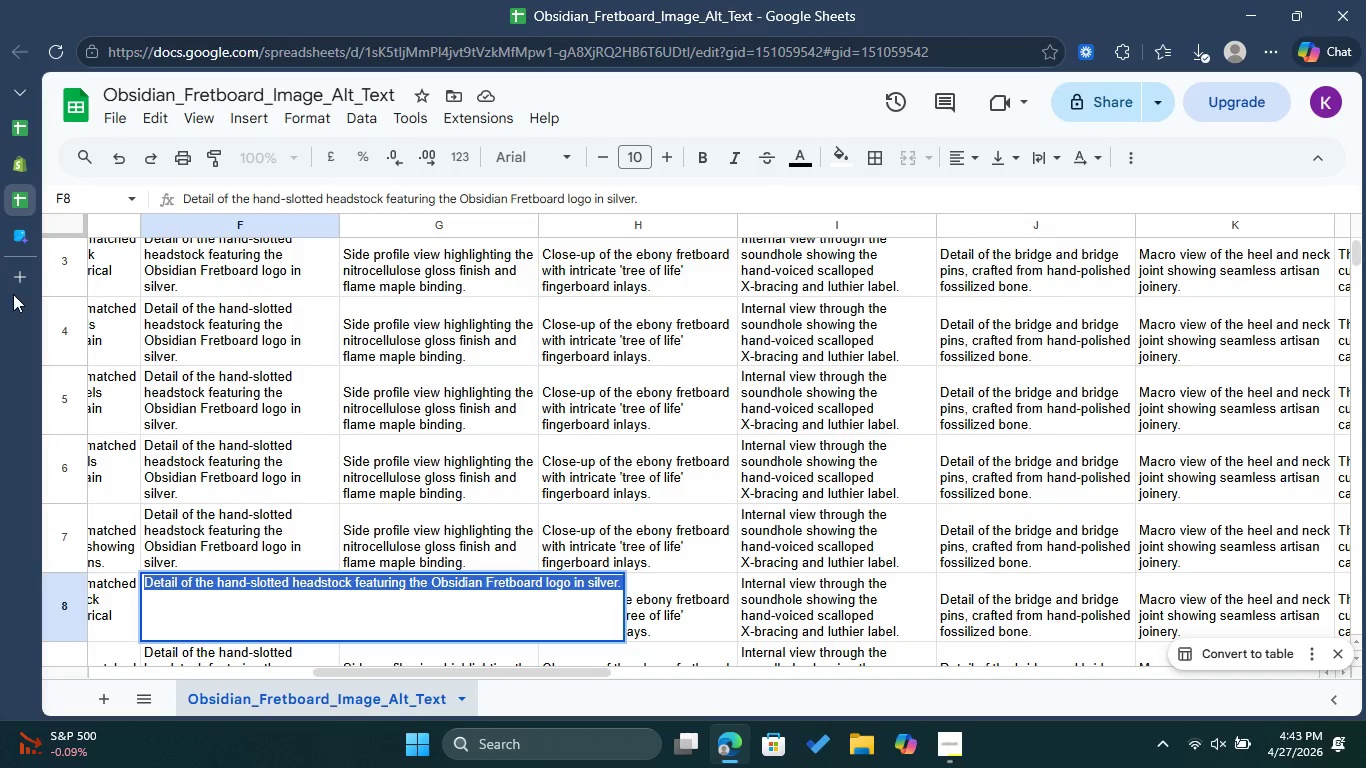 
left_click([13, 242])
 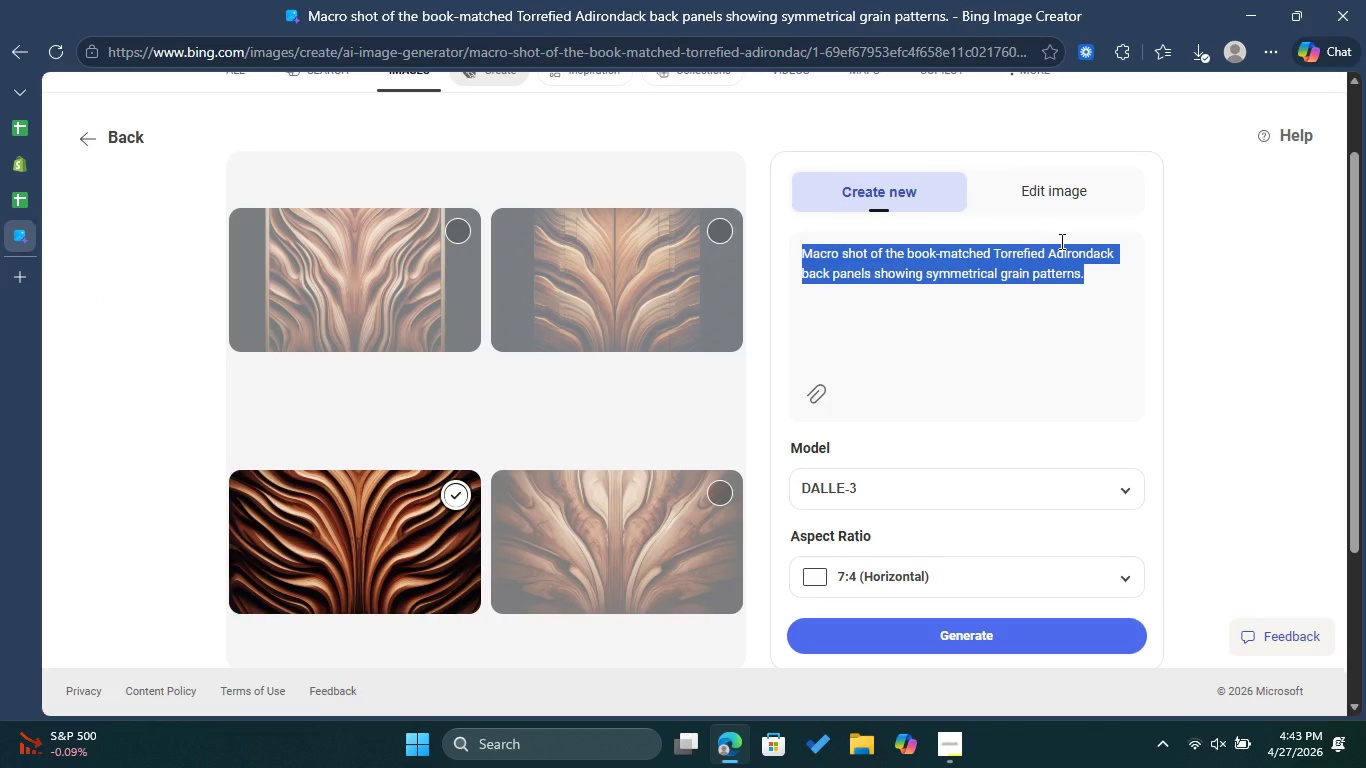 
key(Control+V)
 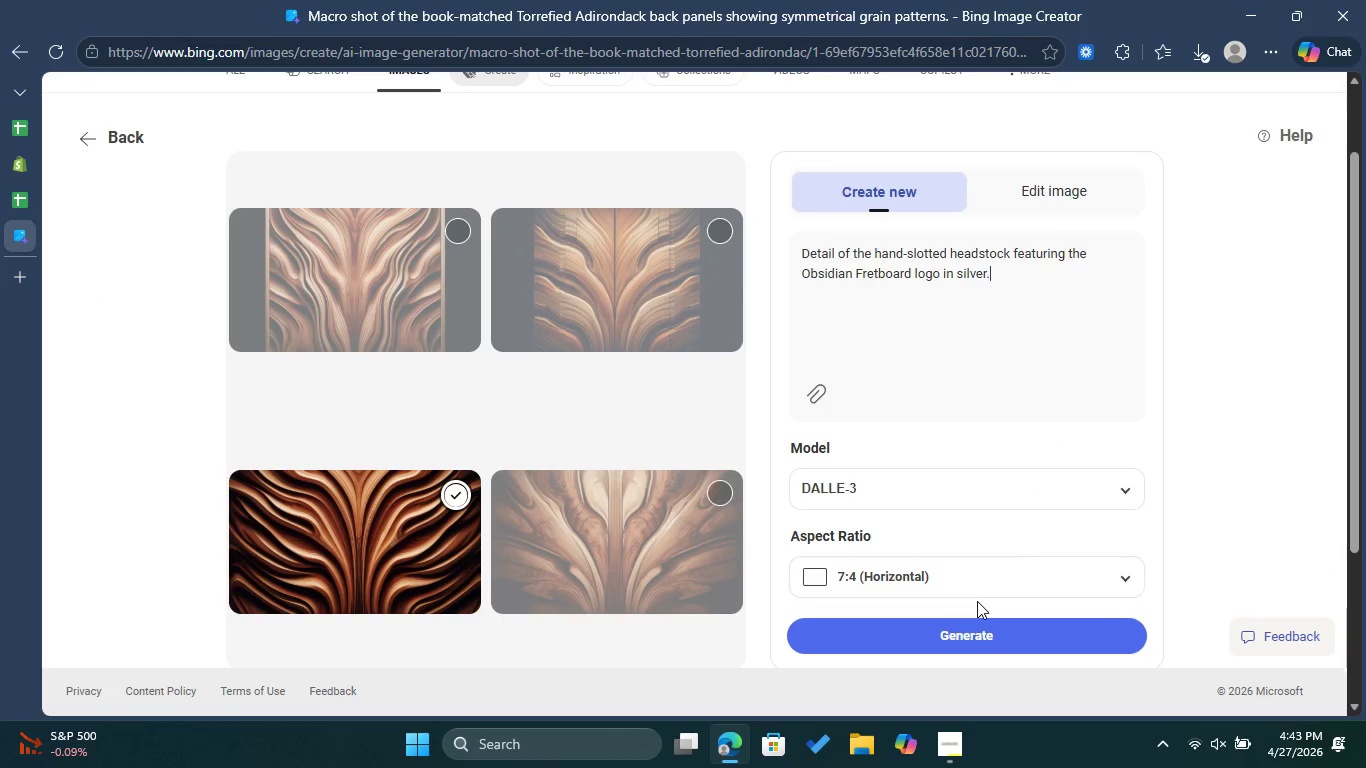 
left_click([982, 632])
 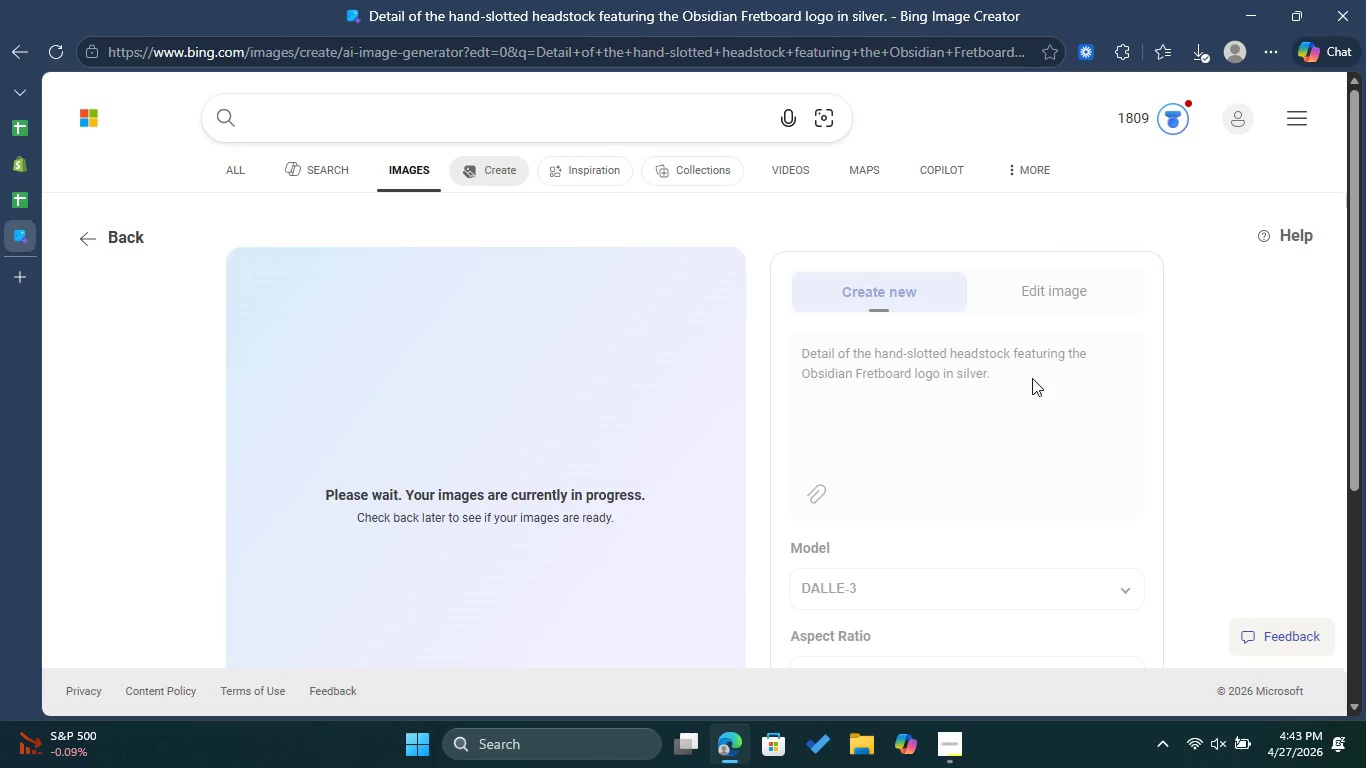 
wait(22.44)
 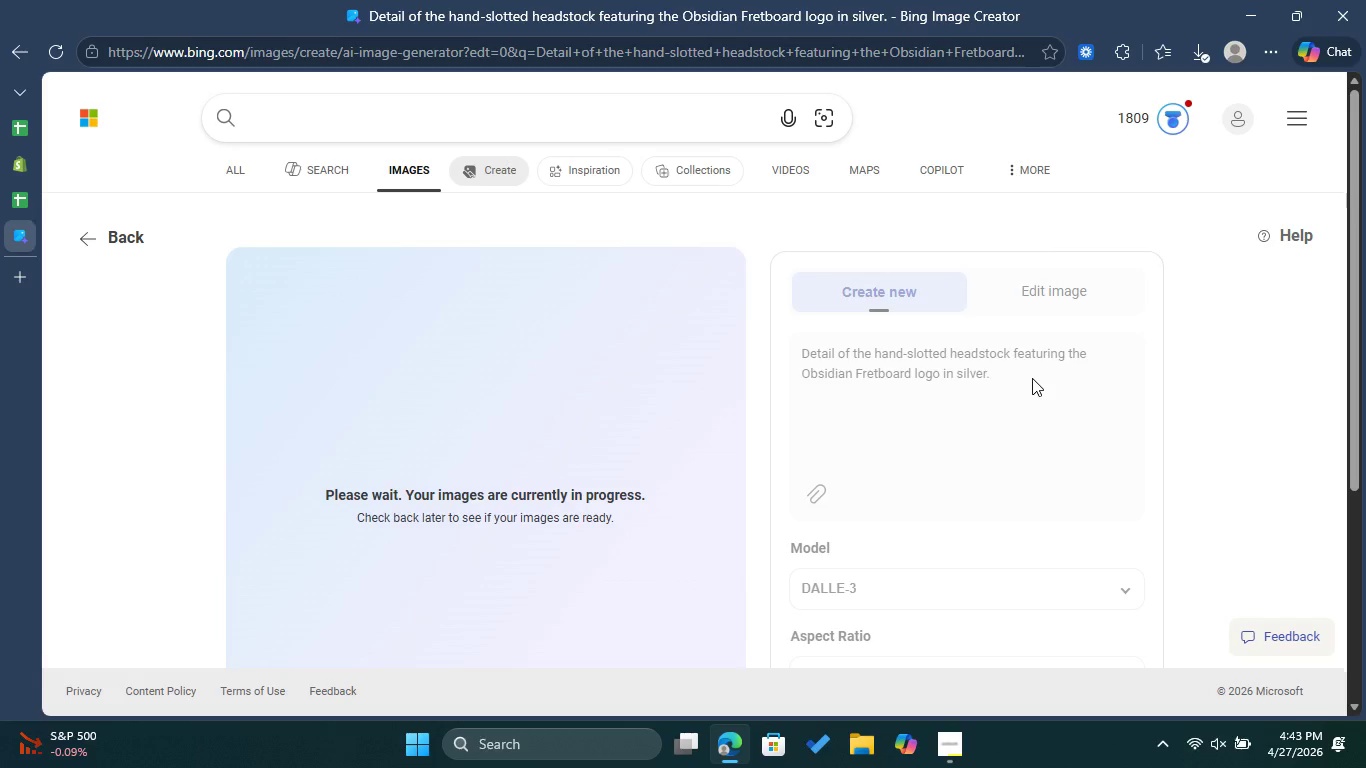 
mouse_move([435, 382])
 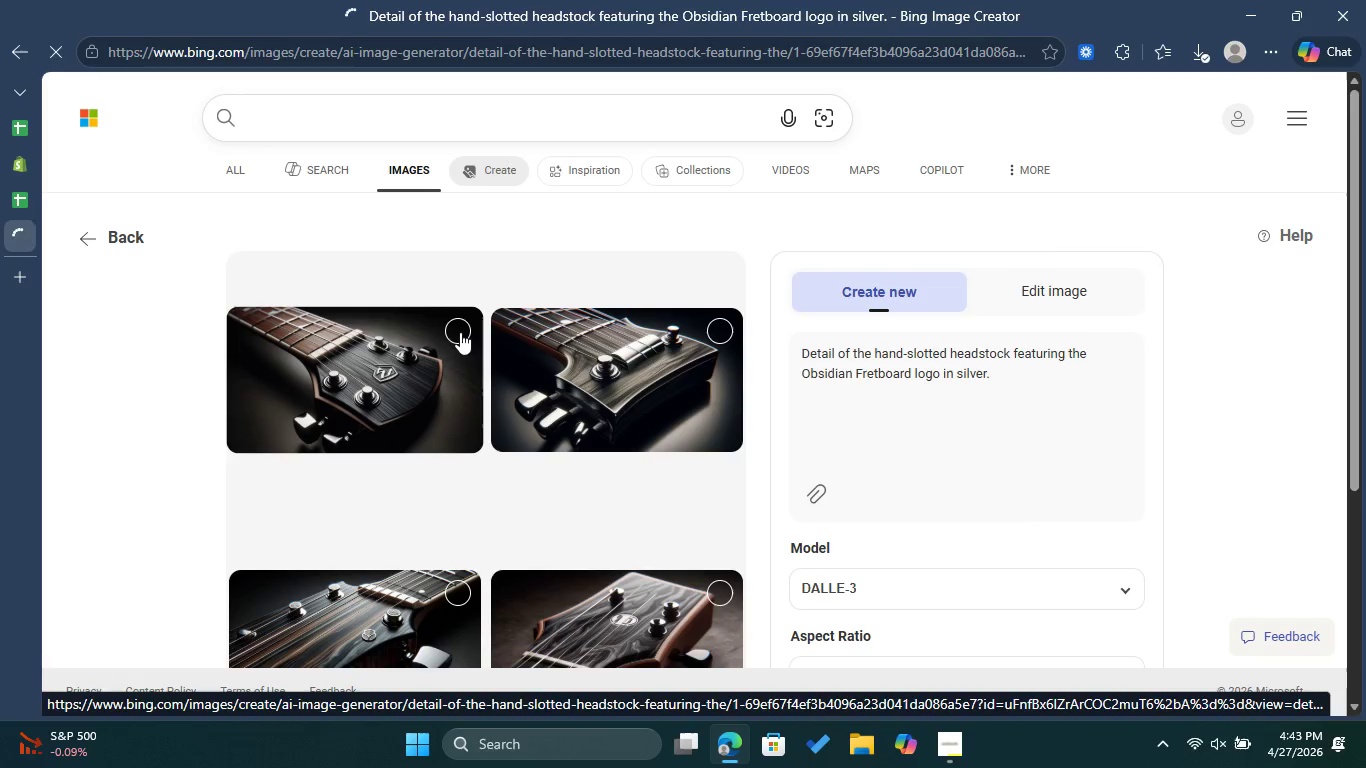 
left_click([462, 332])
 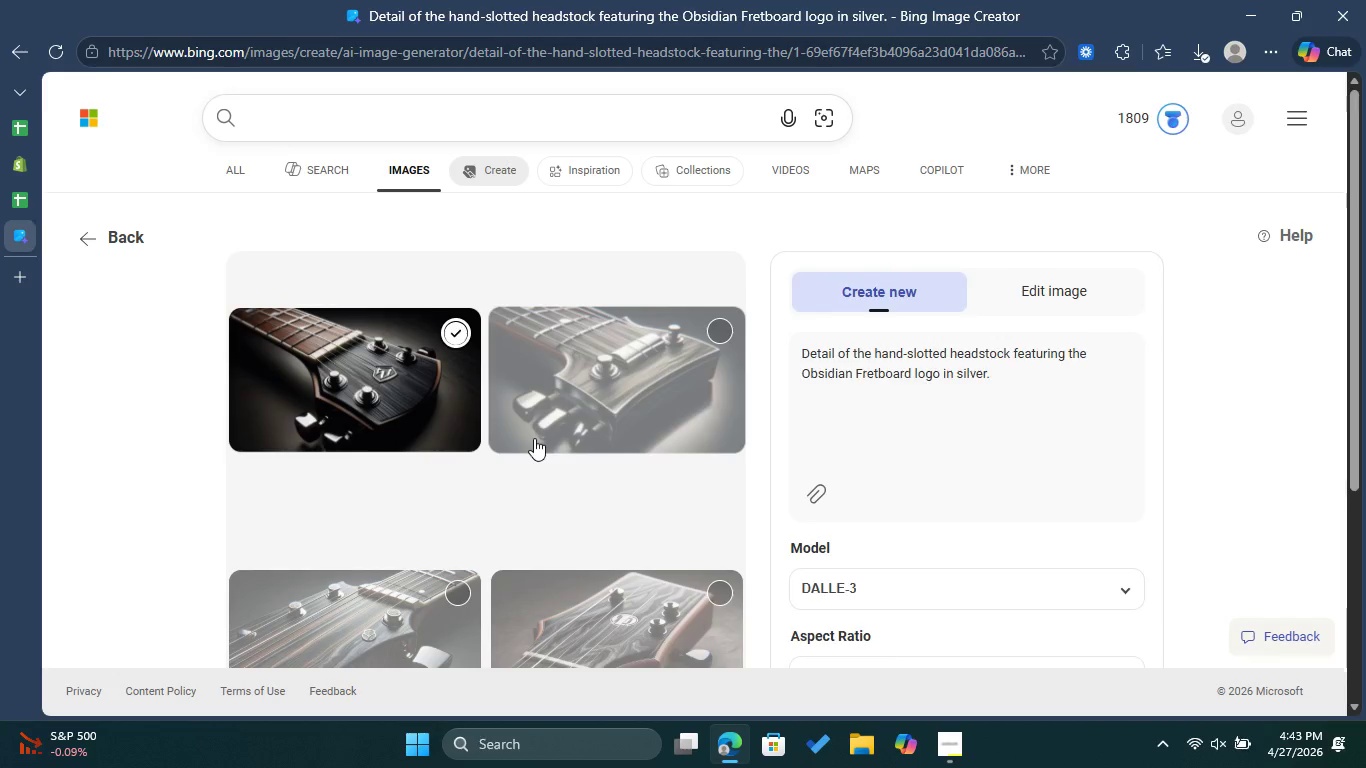 
scroll: coordinate [609, 635], scroll_direction: down, amount: 2.0
 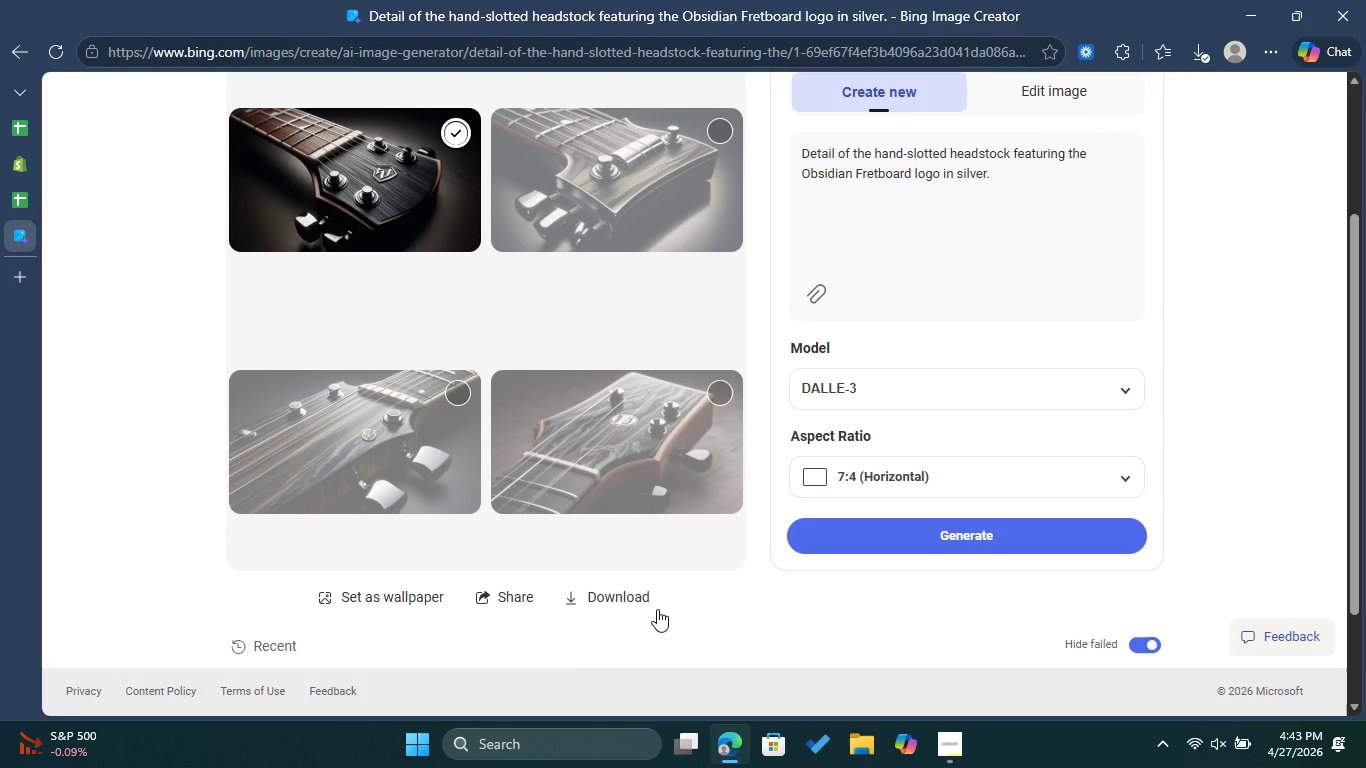 
left_click([673, 610])
 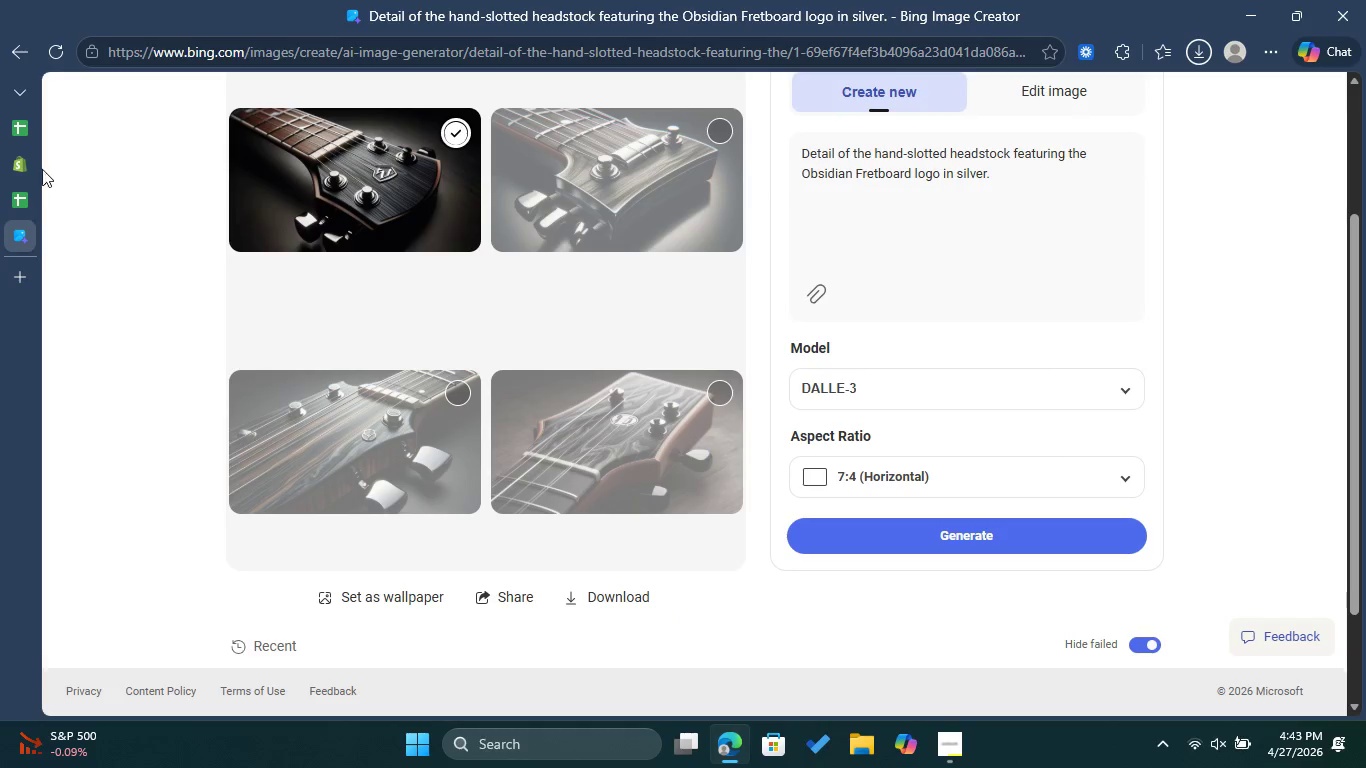 
left_click([15, 163])
 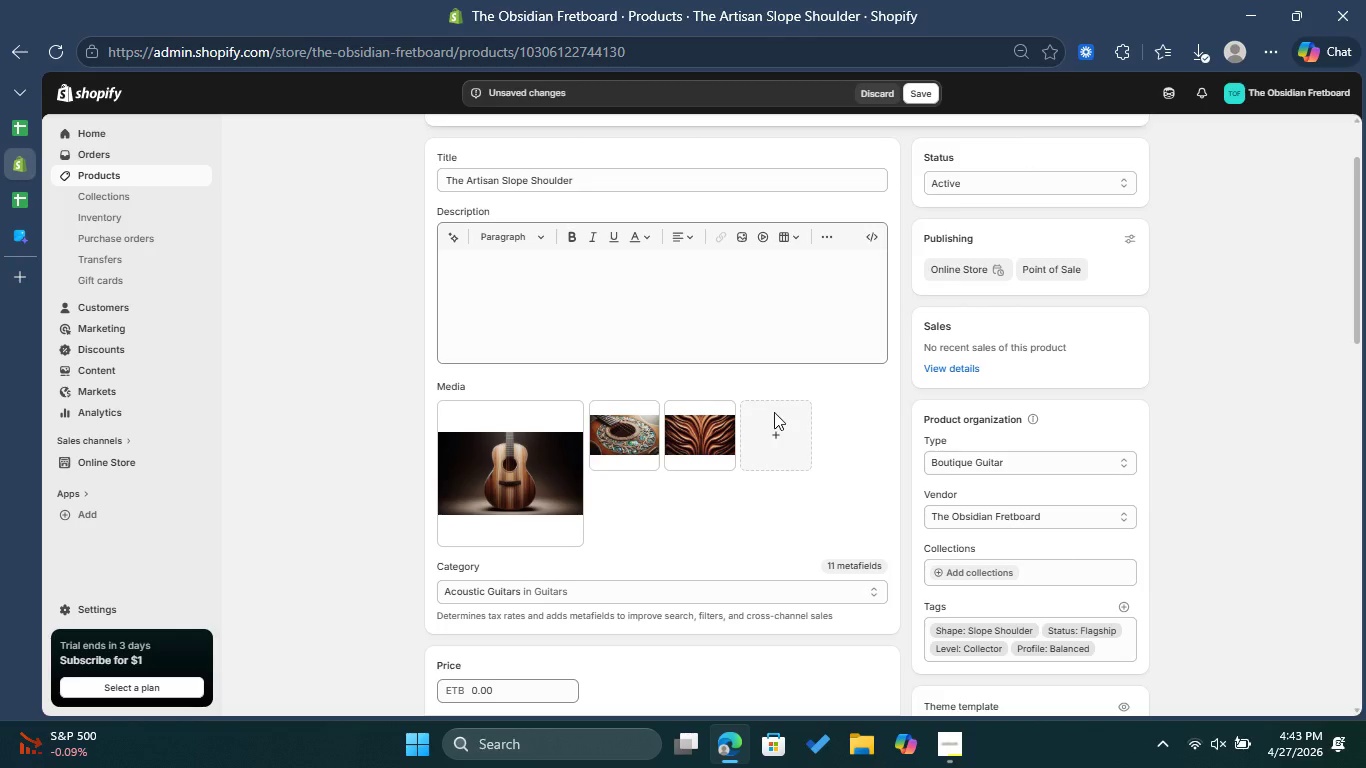 
left_click([776, 413])
 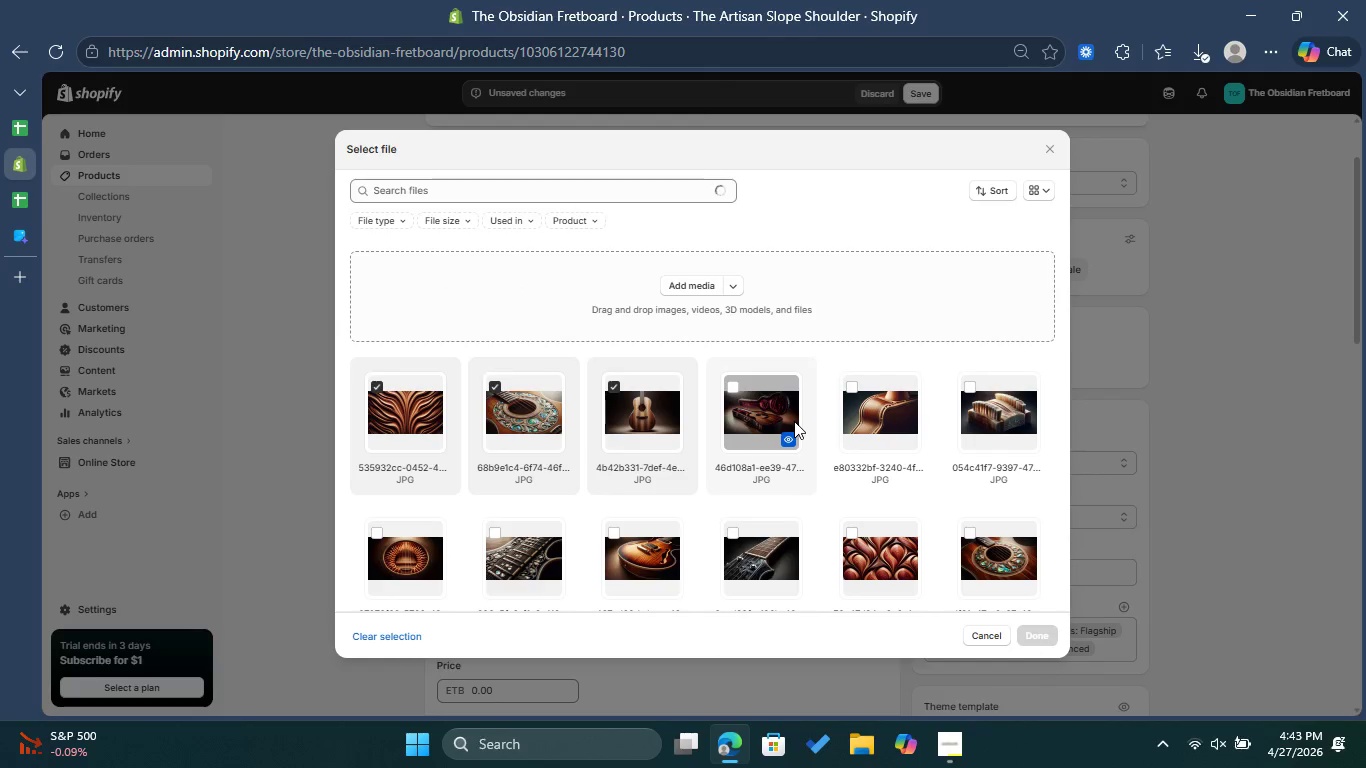 
wait(7.33)
 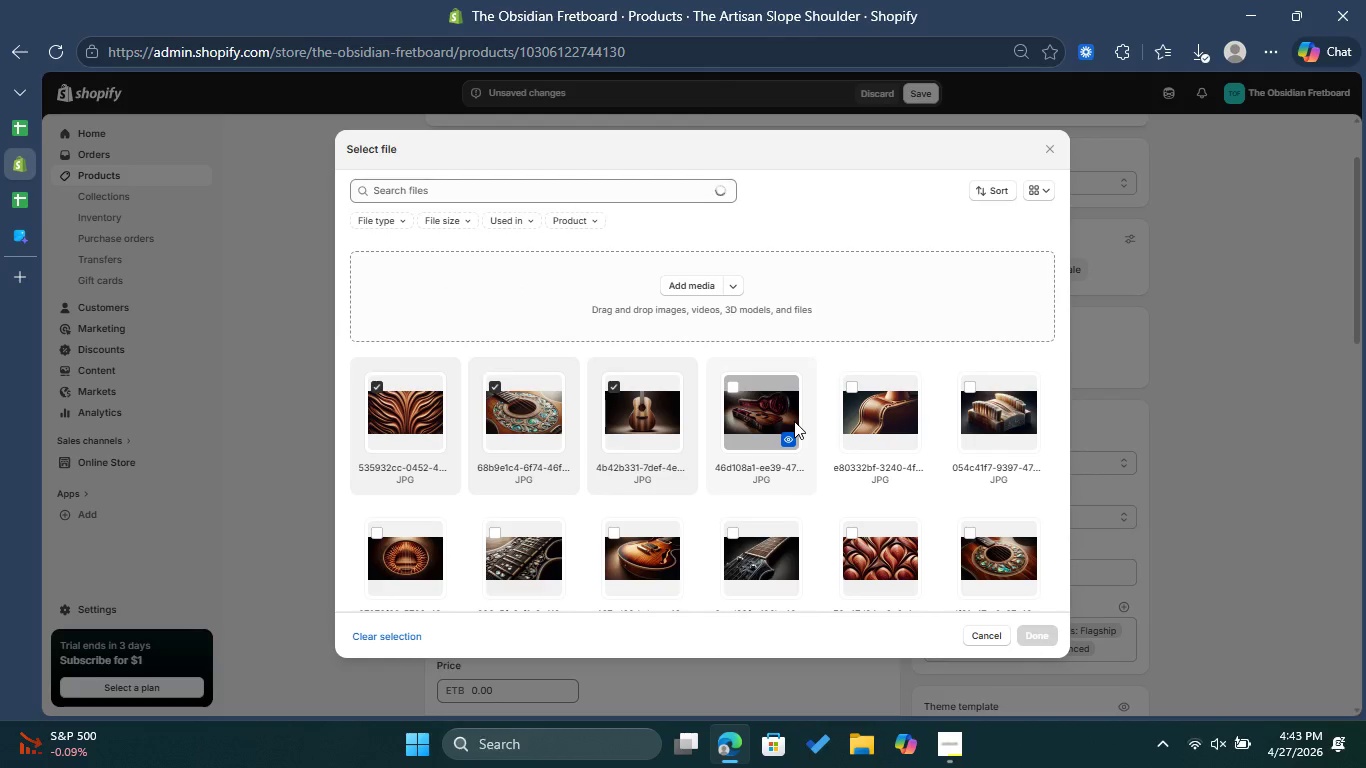 
left_click([697, 282])
 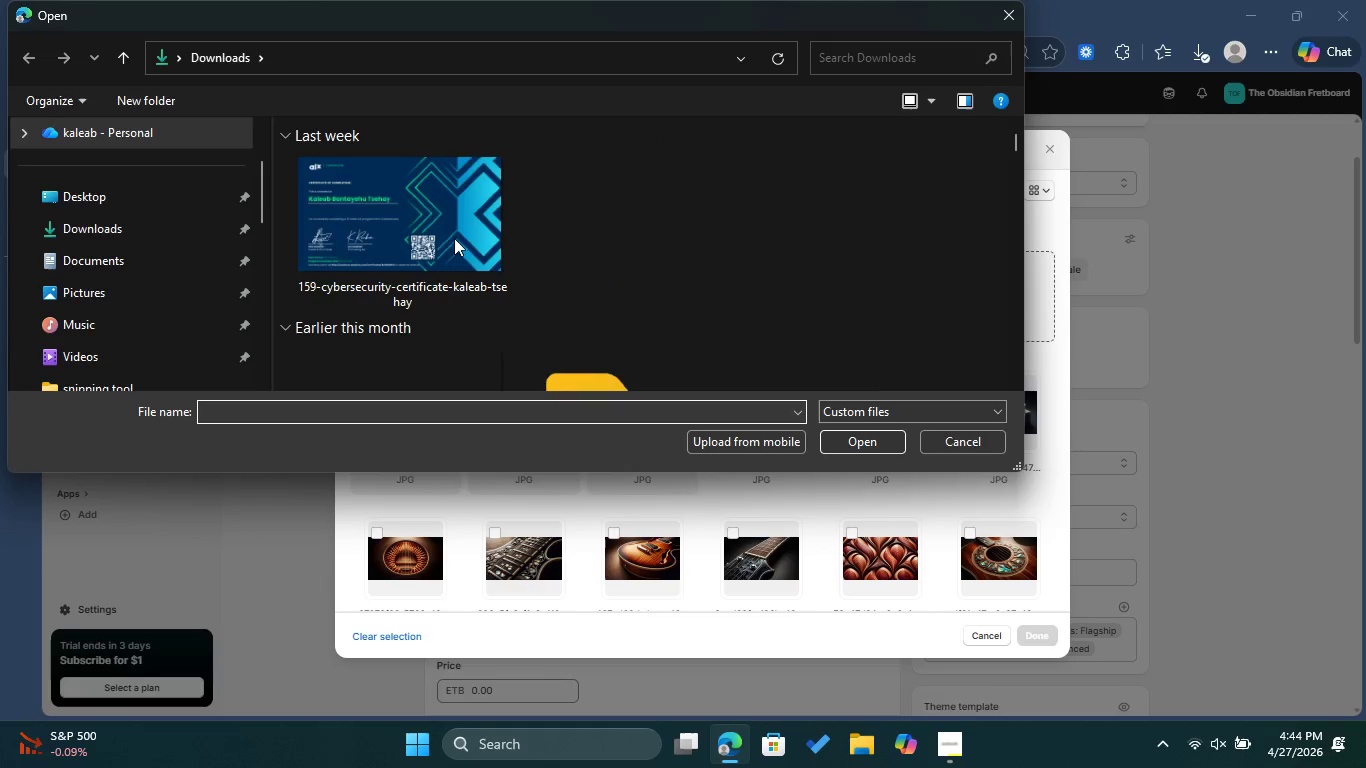 
left_click([425, 275])
 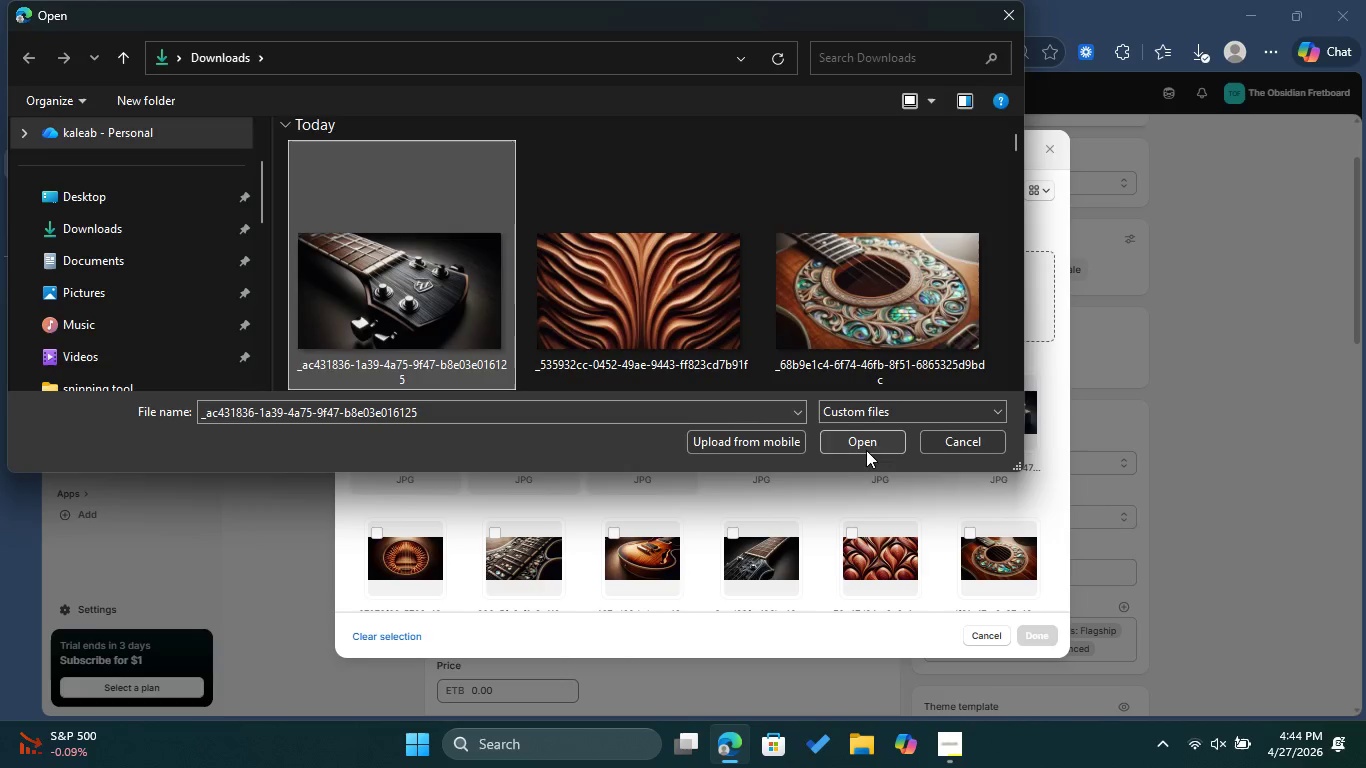 
left_click([868, 449])
 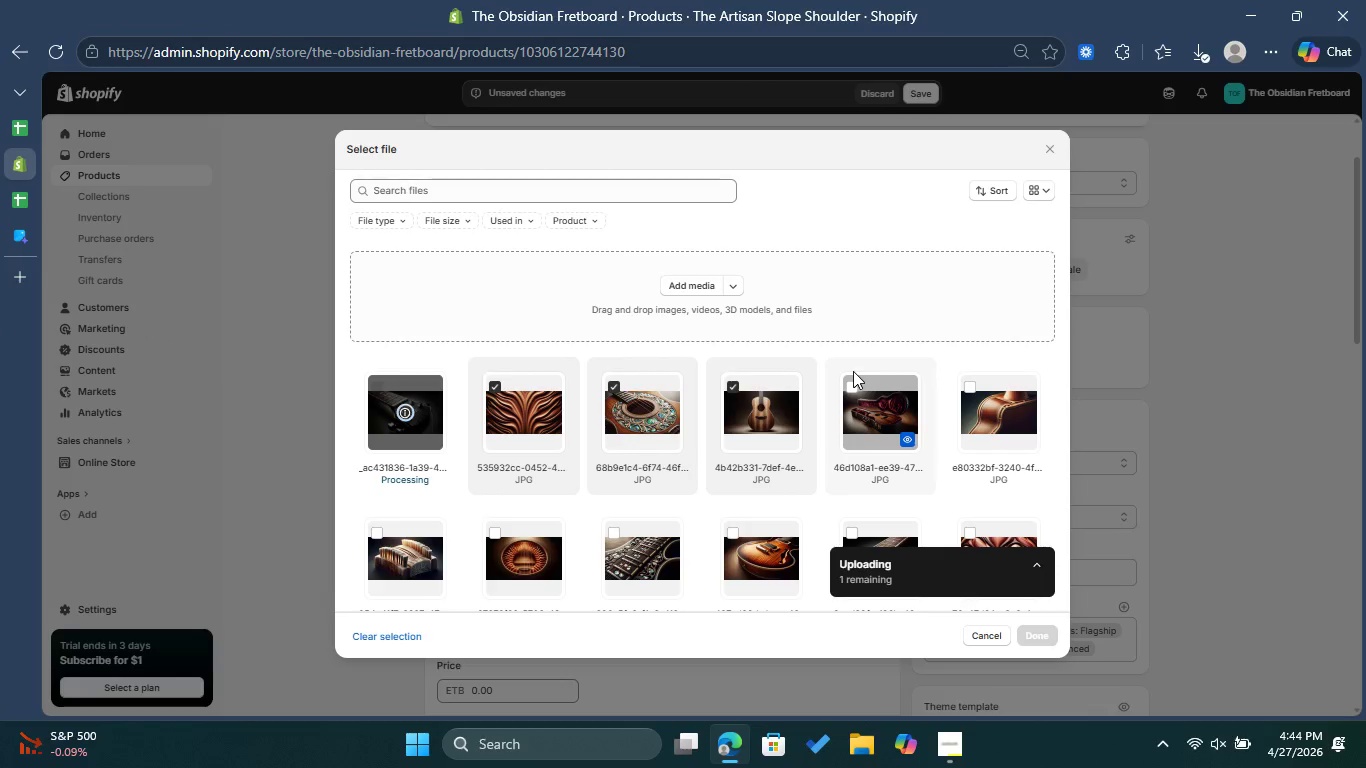 
wait(10.72)
 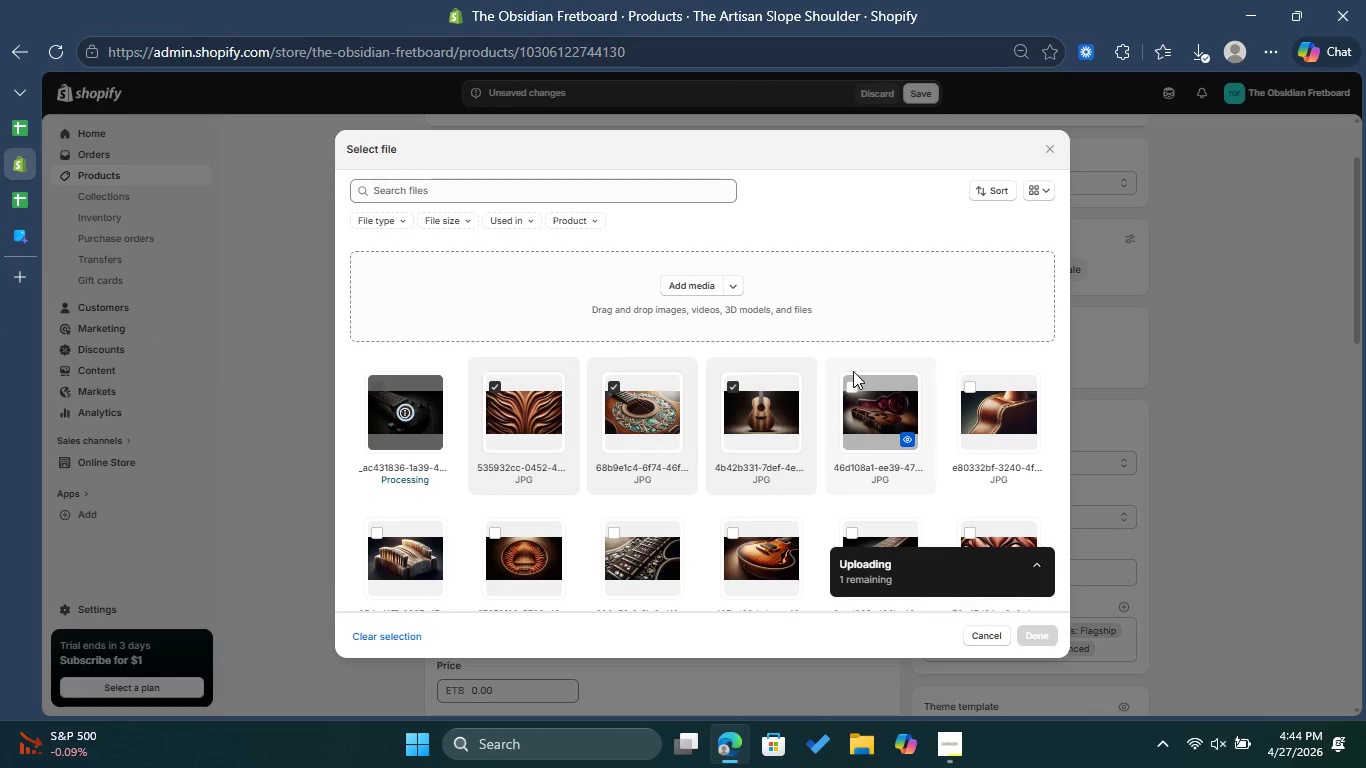 
left_click([1047, 637])
 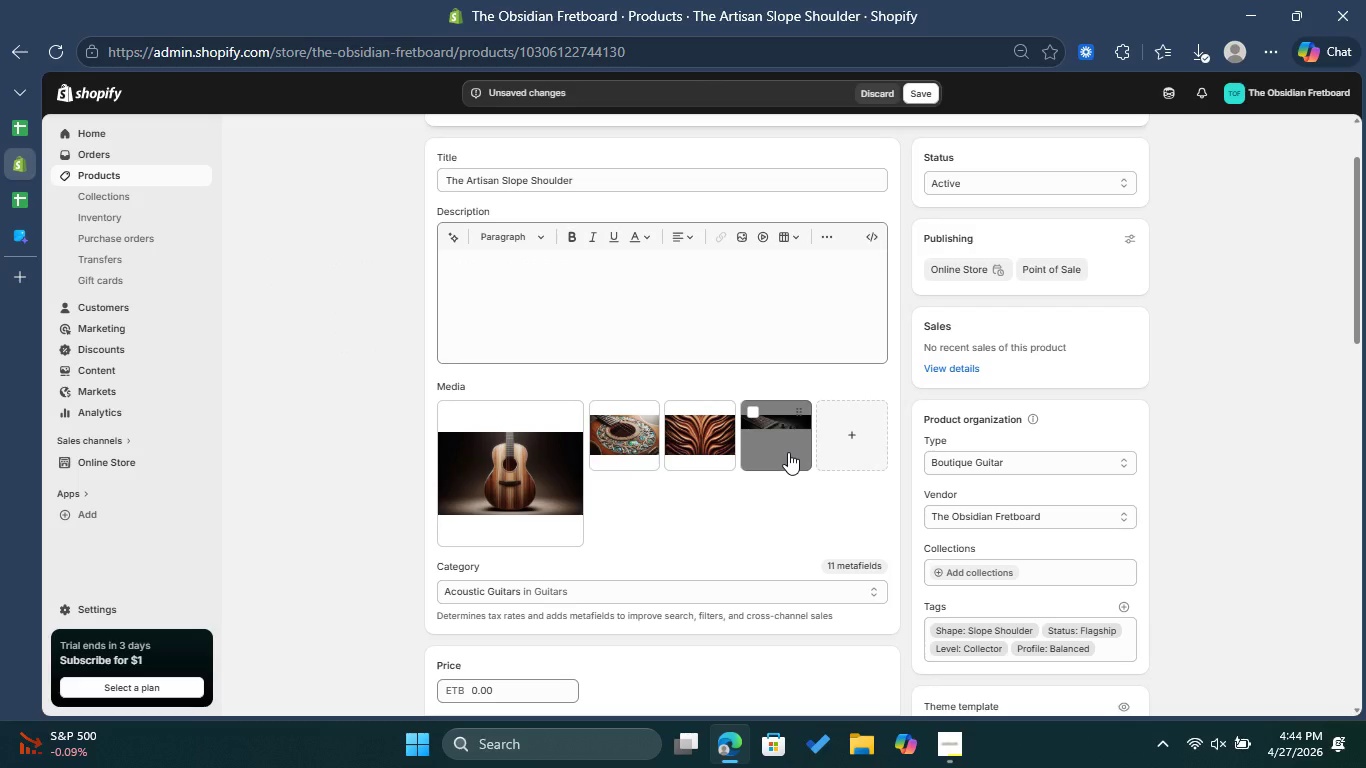 
left_click([787, 451])
 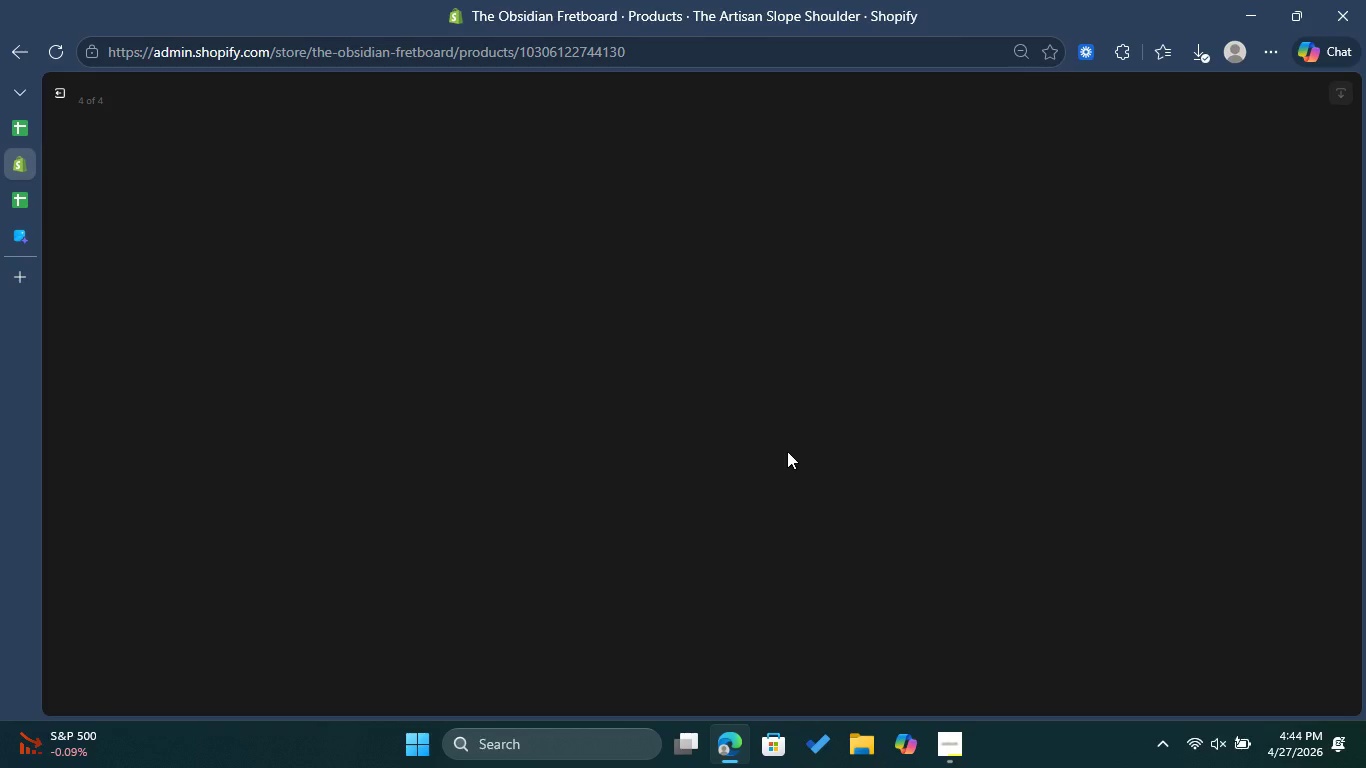 
wait(11.91)
 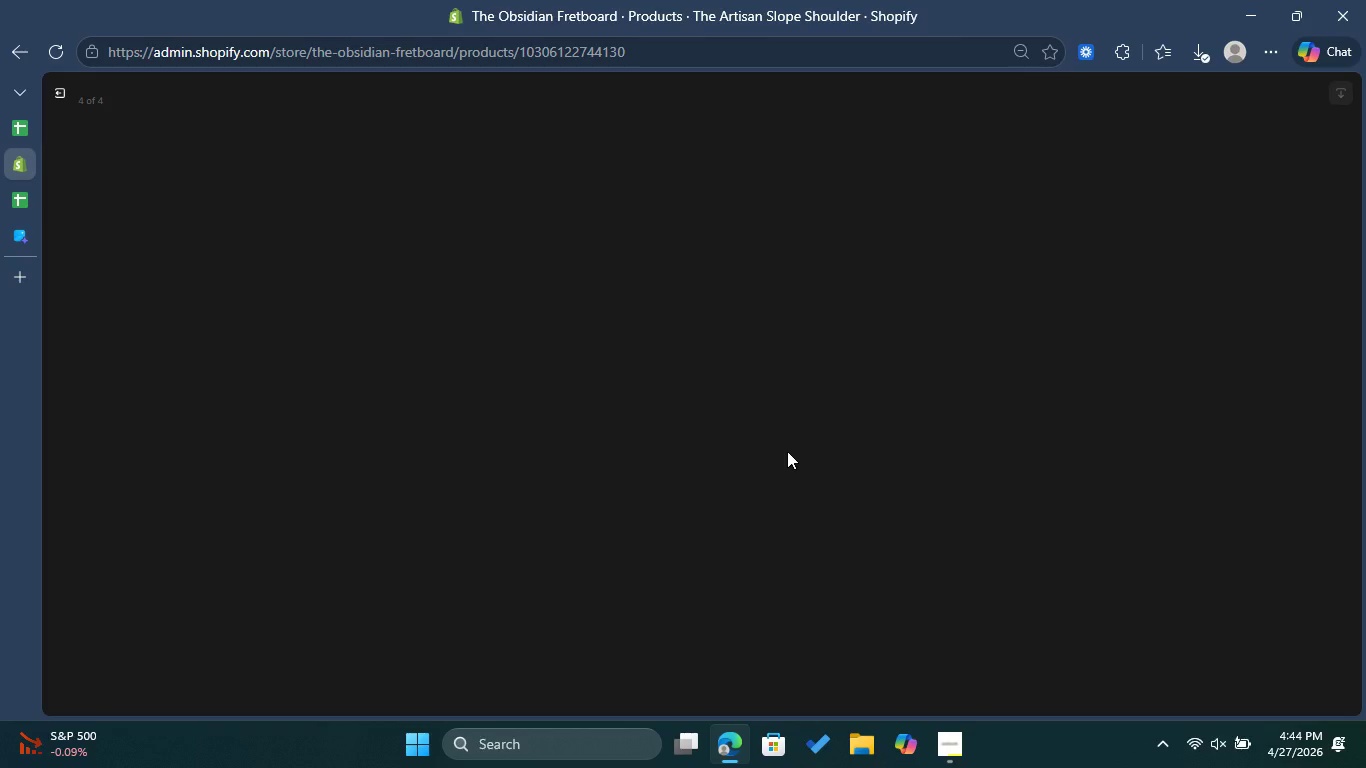 
left_click([1140, 267])
 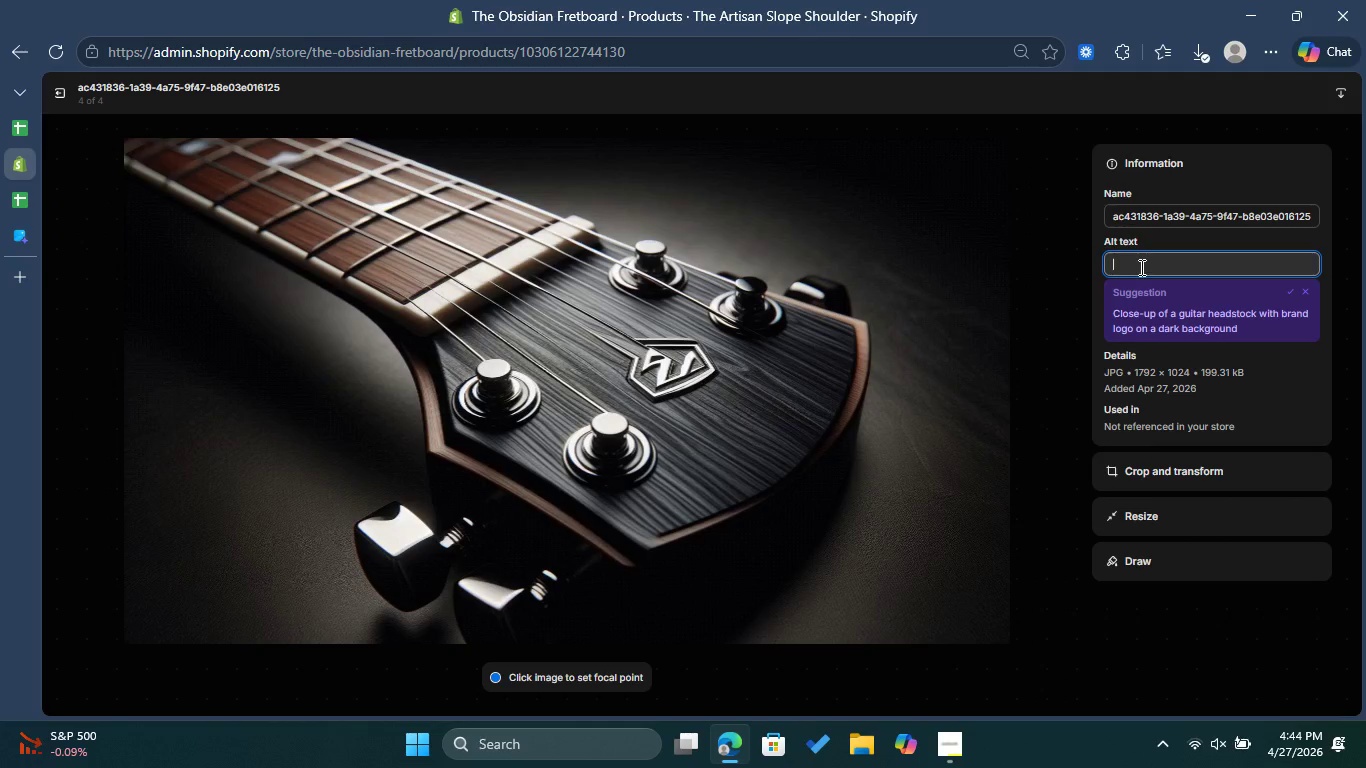 
key(Control+V)
 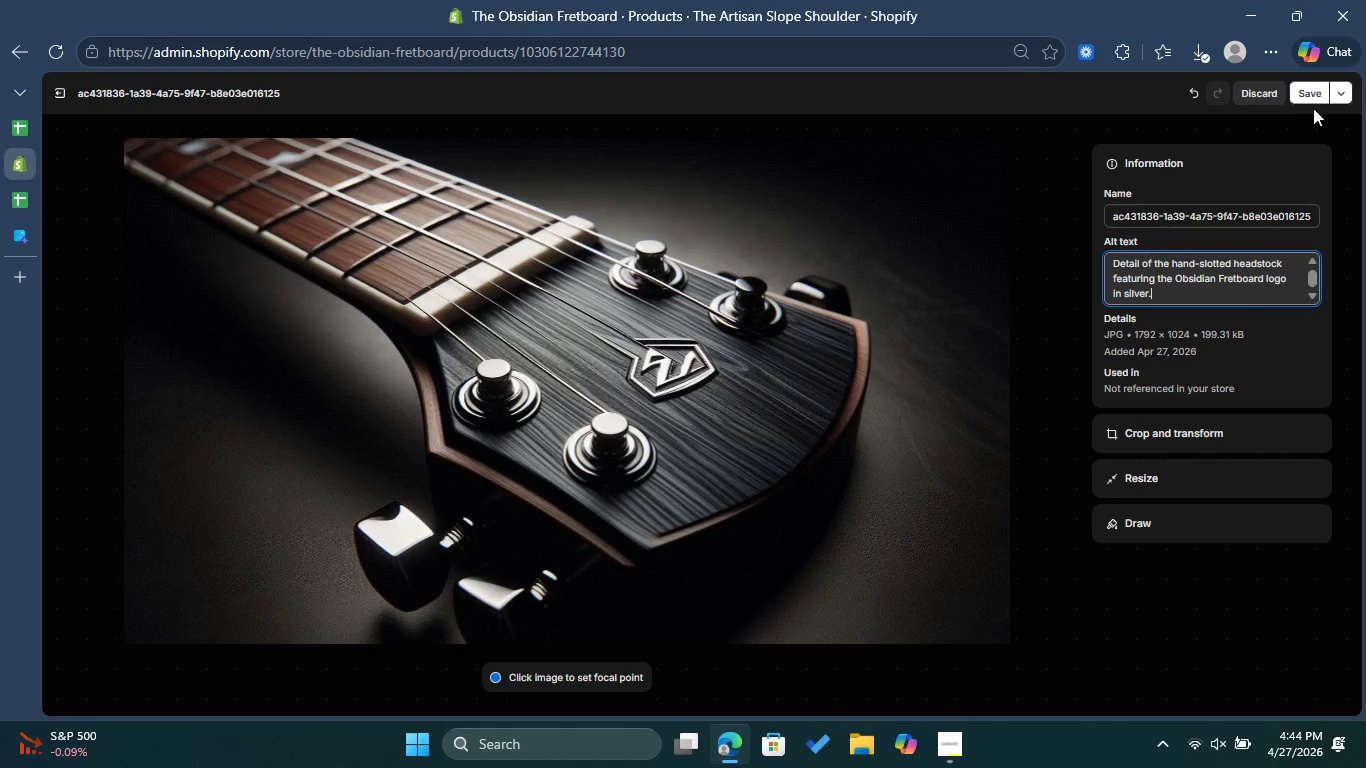 
left_click([1314, 92])
 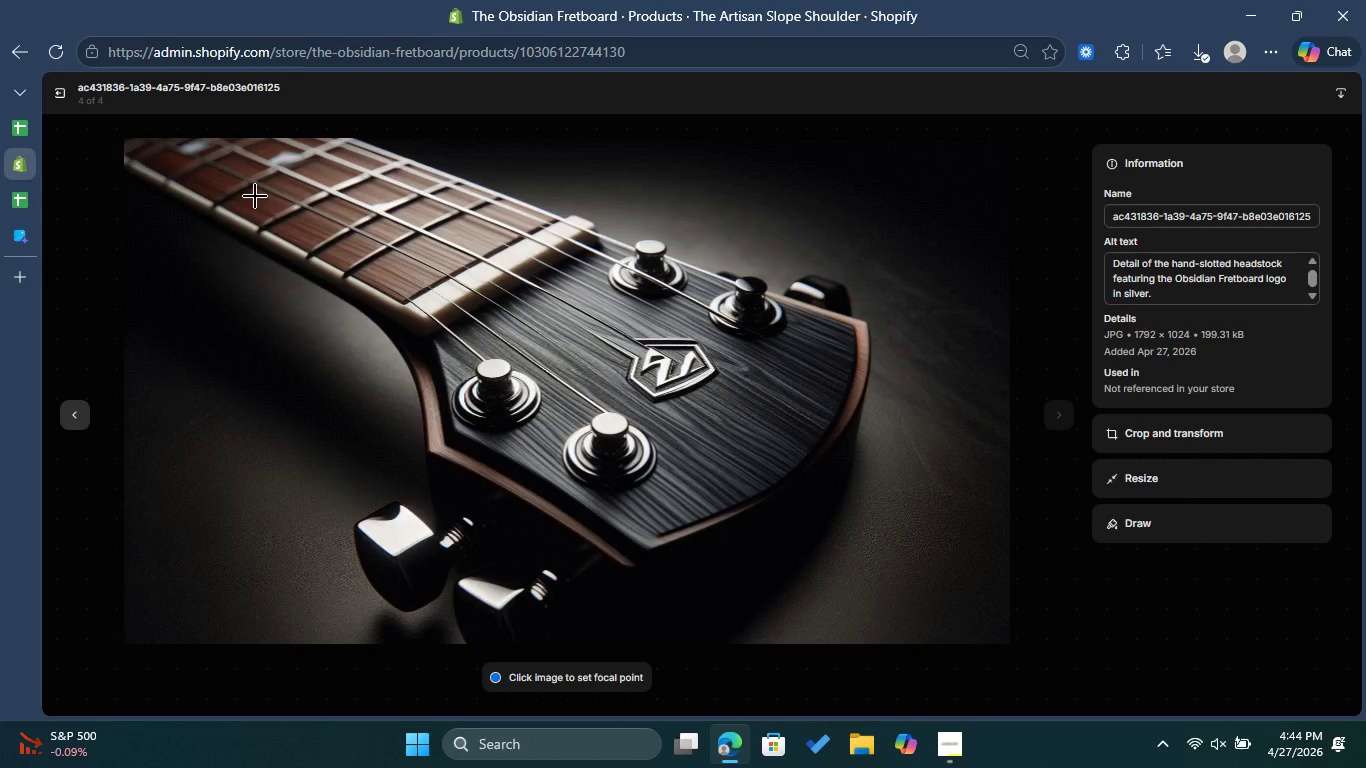 
left_click([65, 90])
 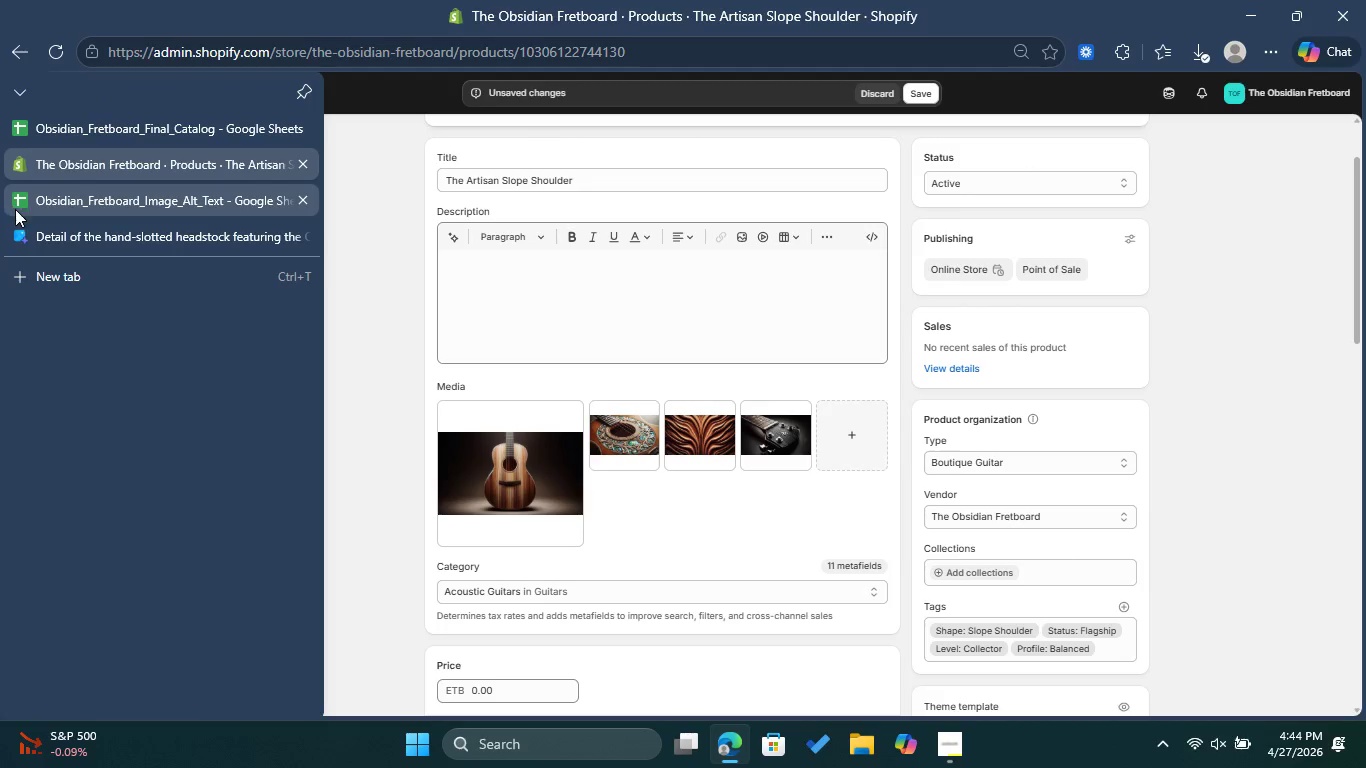 
left_click([50, 242])
 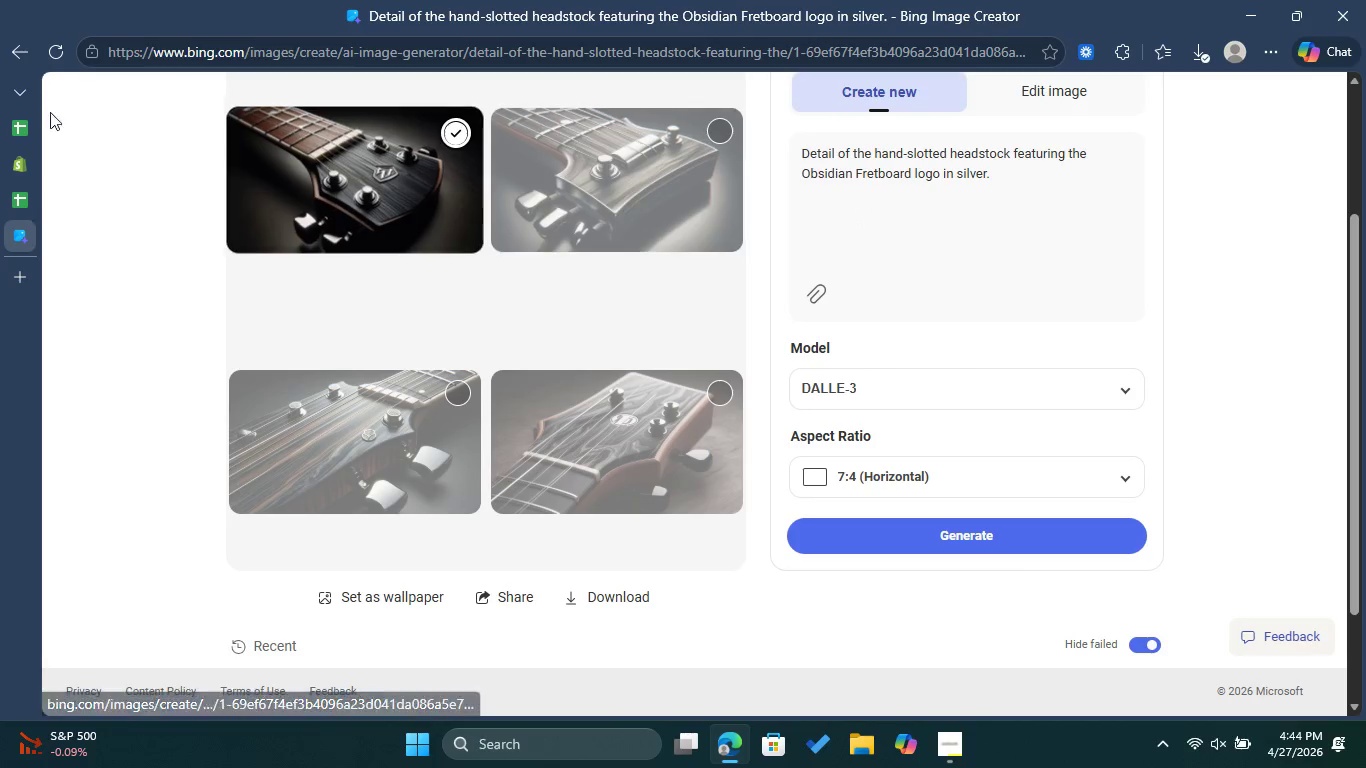 
left_click([27, 155])
 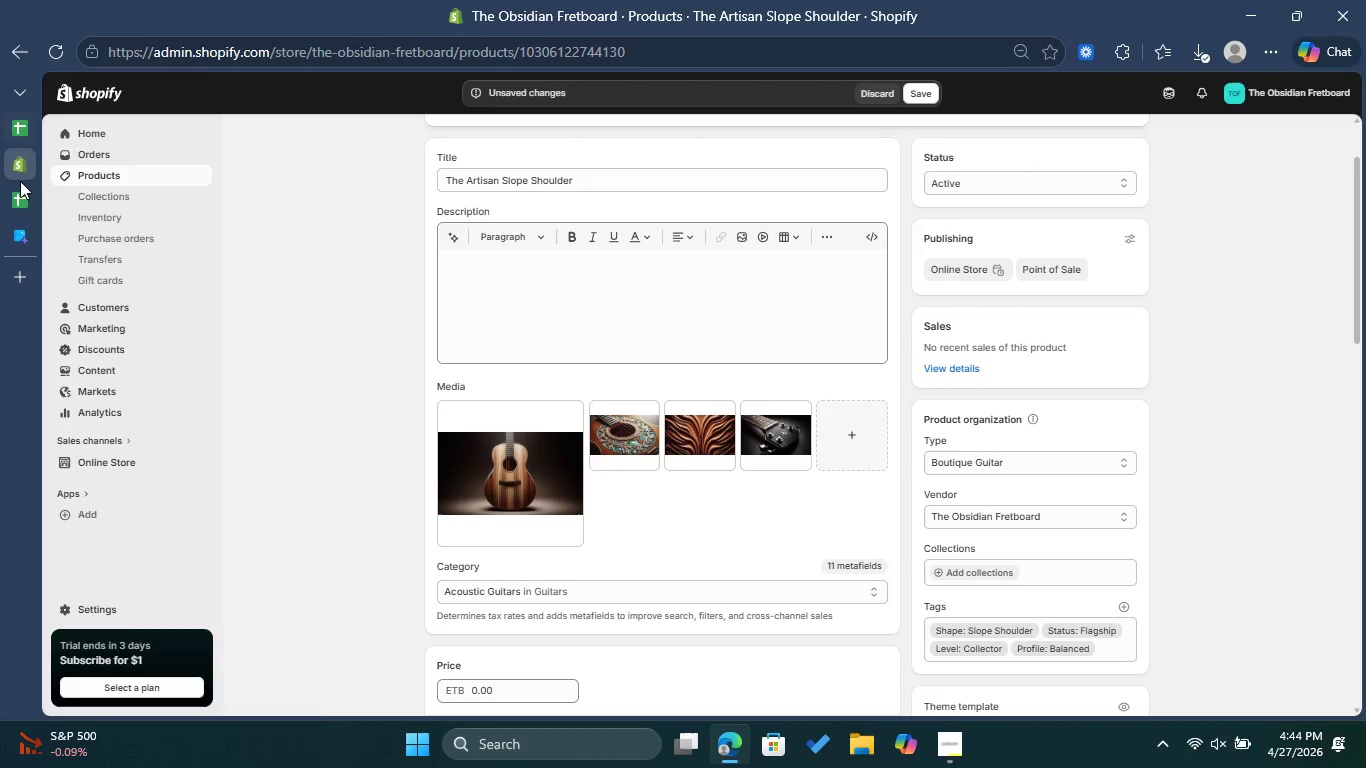 
left_click([20, 187])
 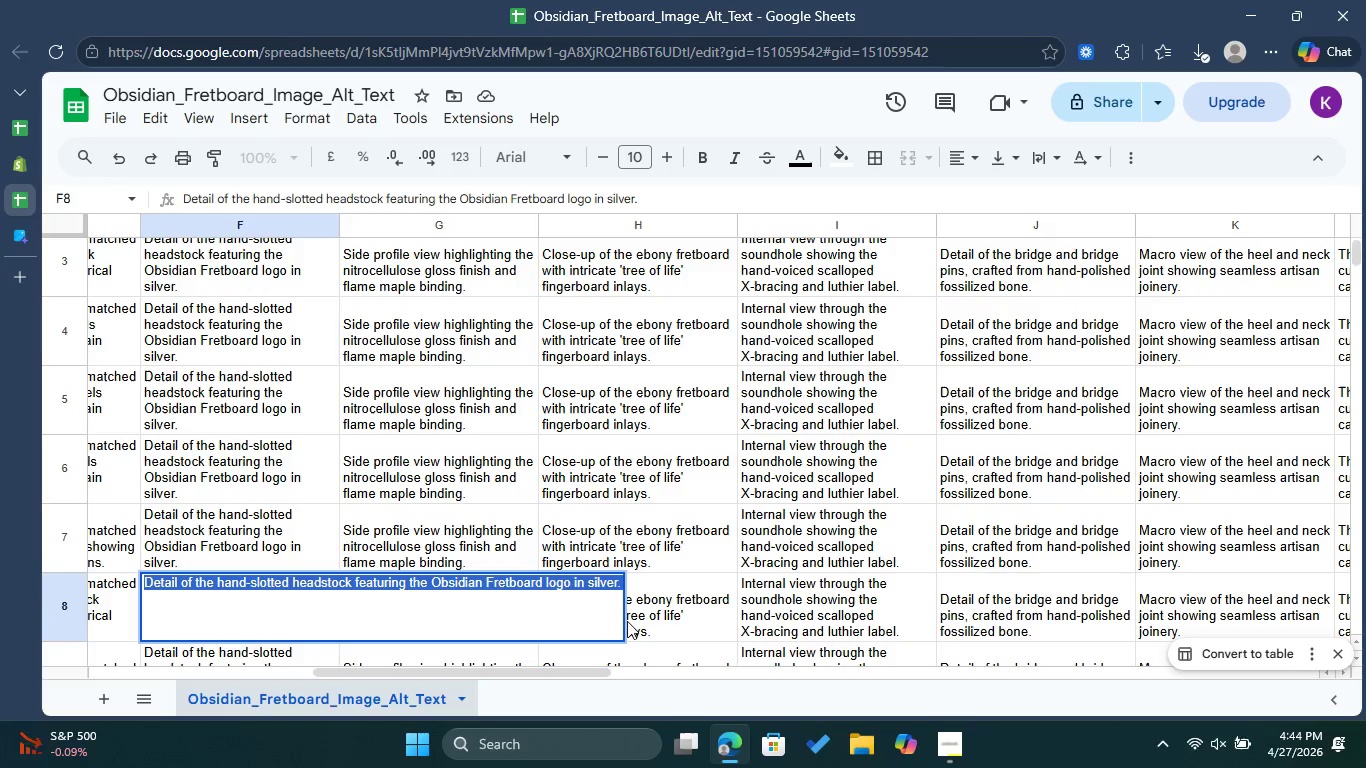 
left_click([658, 621])
 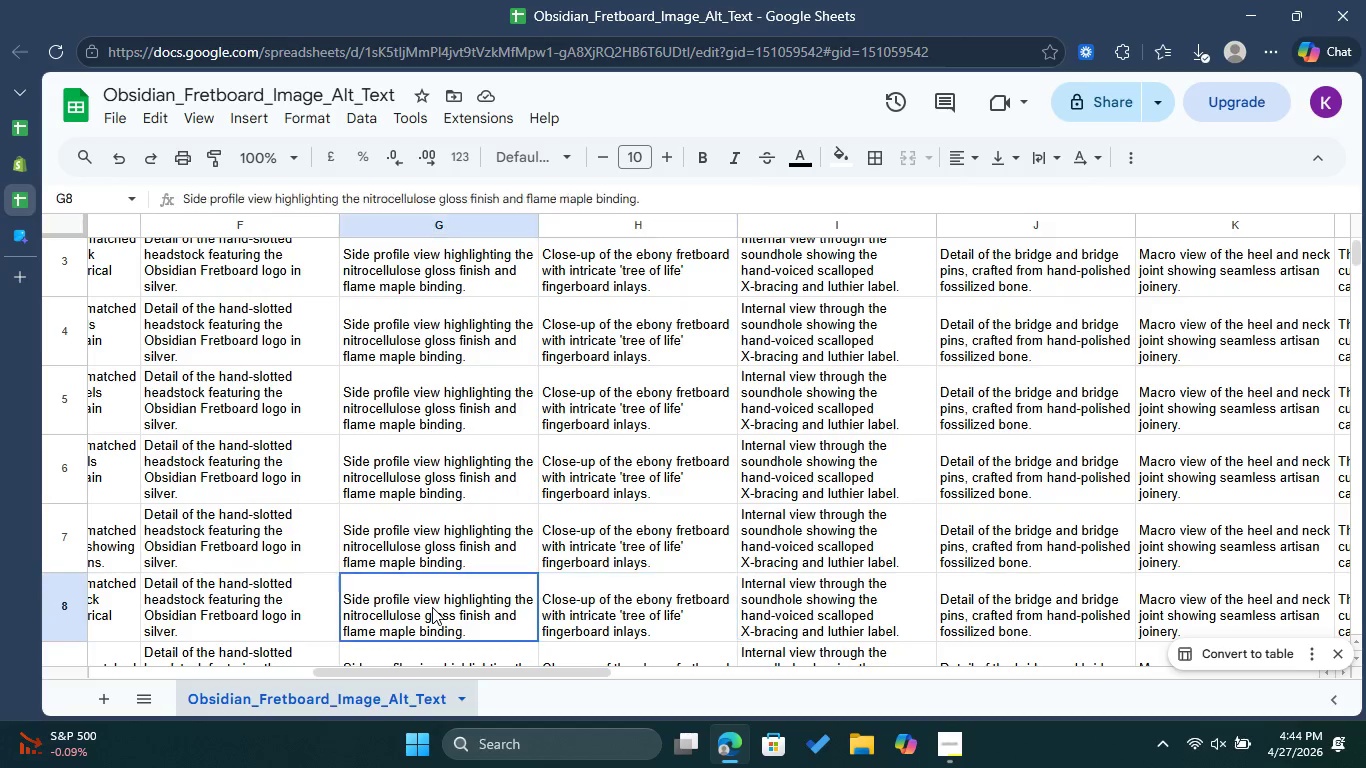 
double_click([432, 607])
 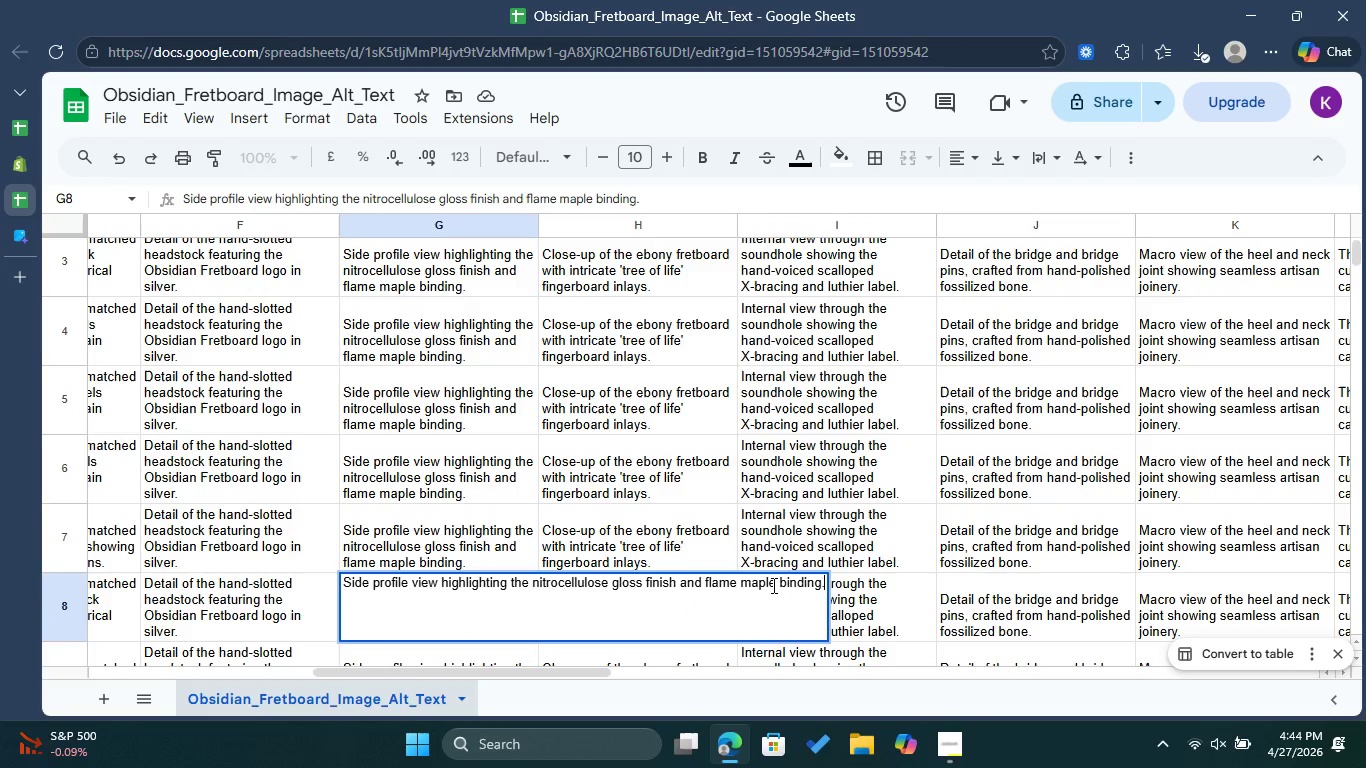 
key(Control+A)
 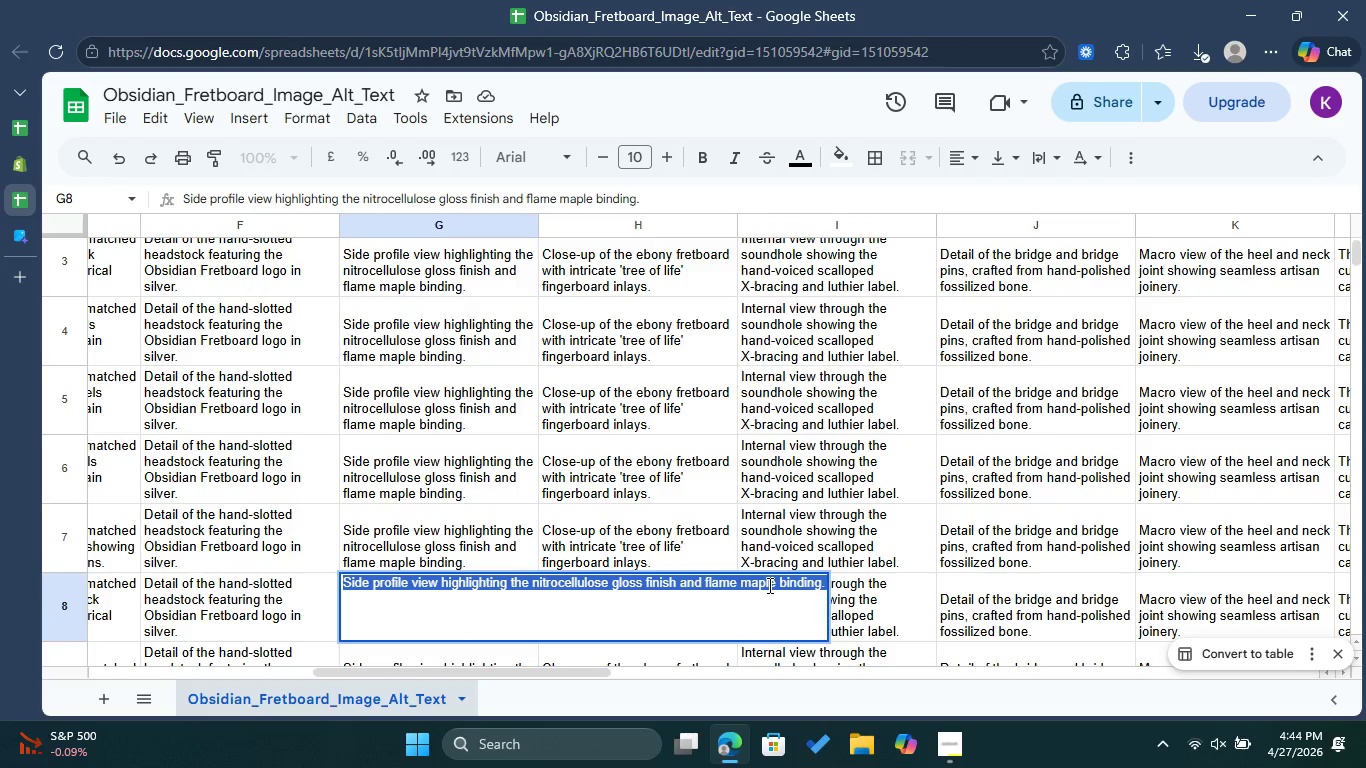 
key(Control+C)
 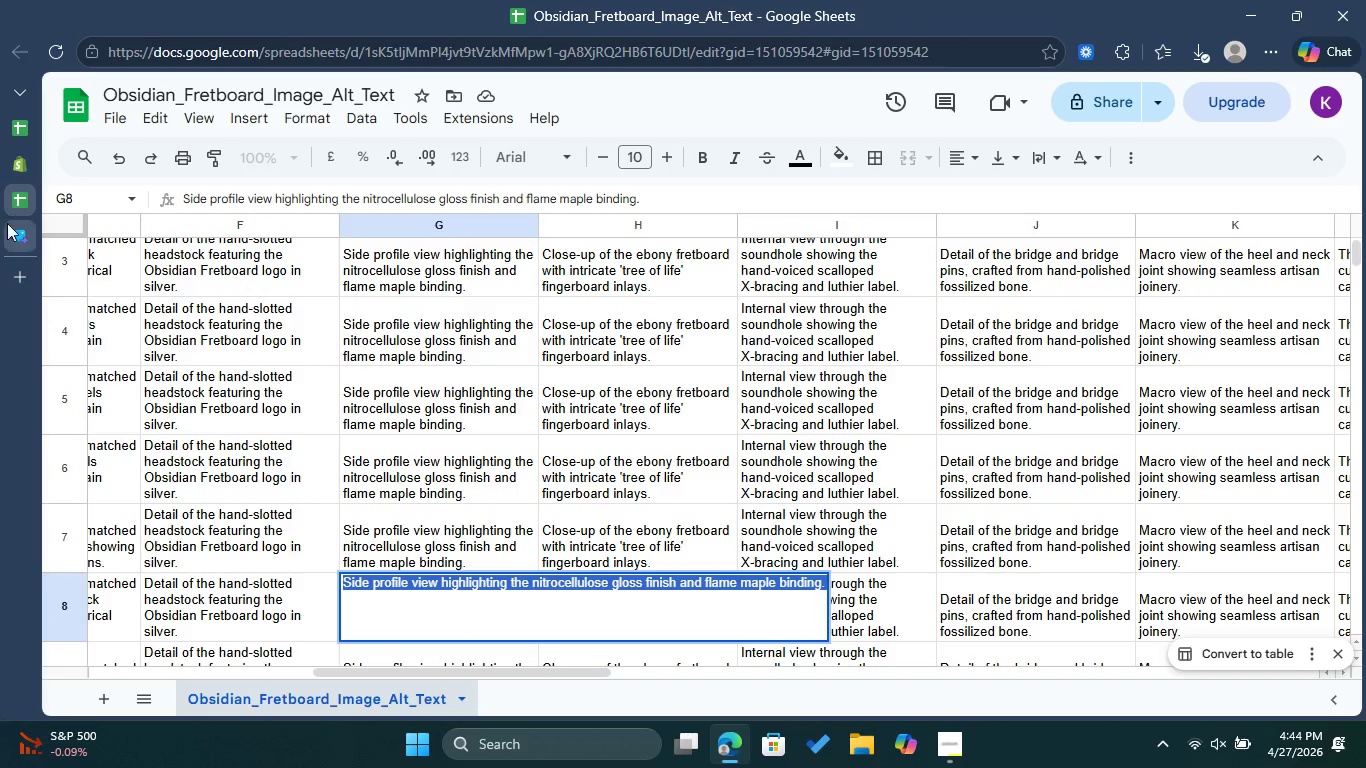 
left_click([17, 233])
 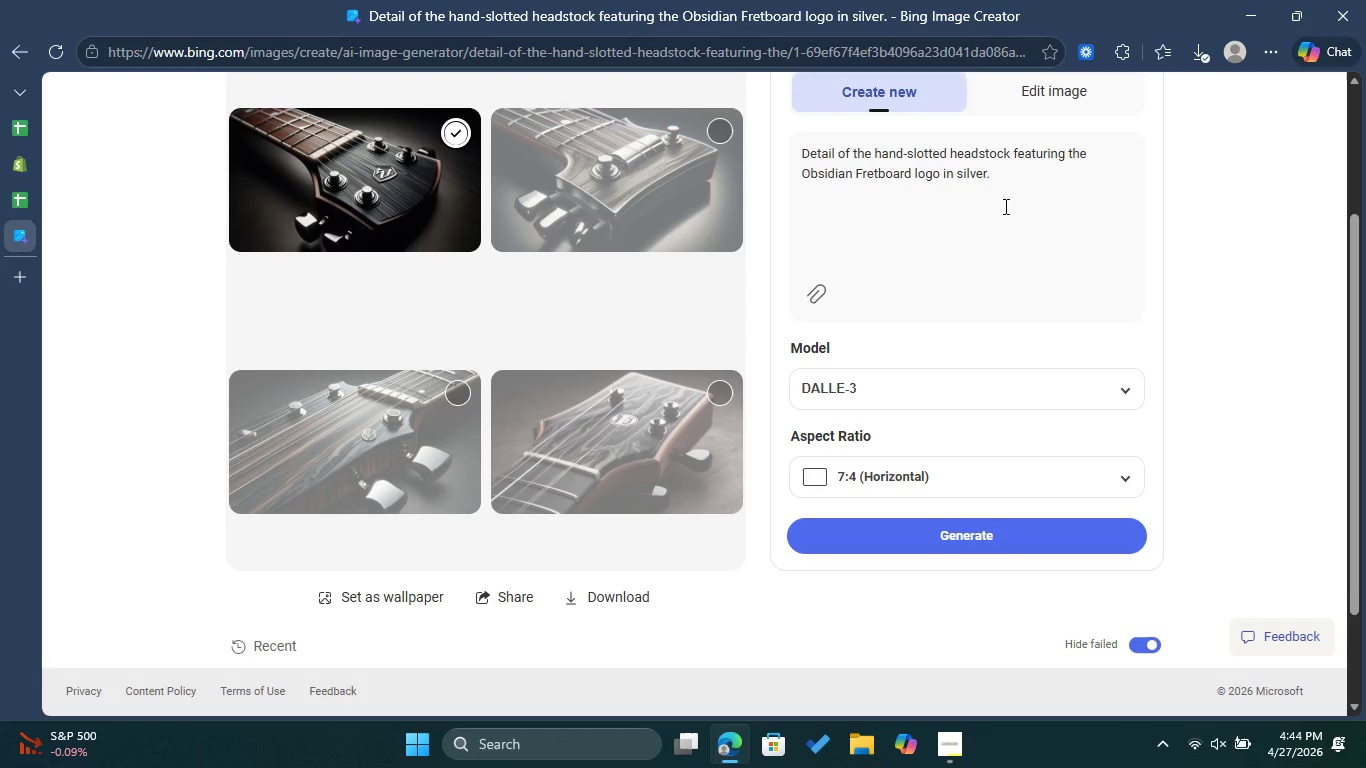 
left_click([1015, 196])
 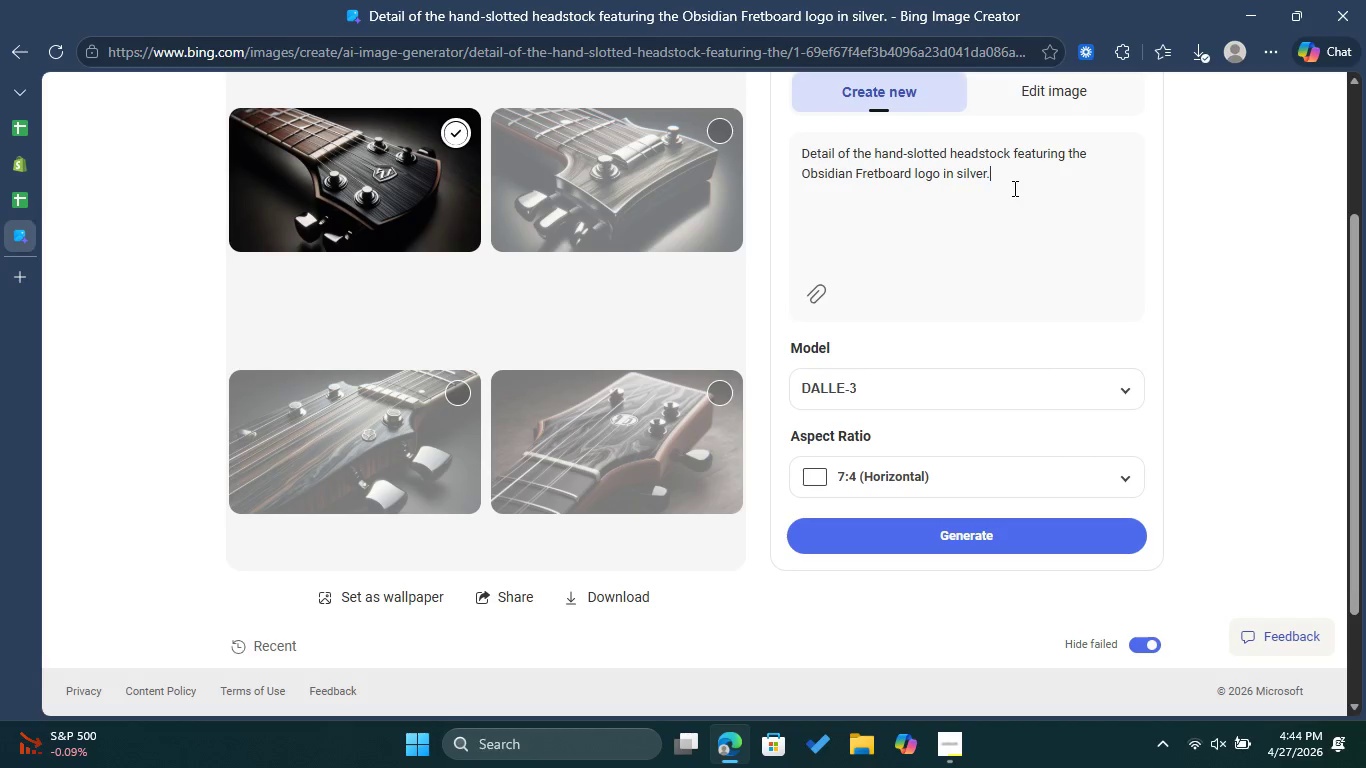 
left_click_drag(start_coordinate=[1013, 188], to_coordinate=[699, 106])
 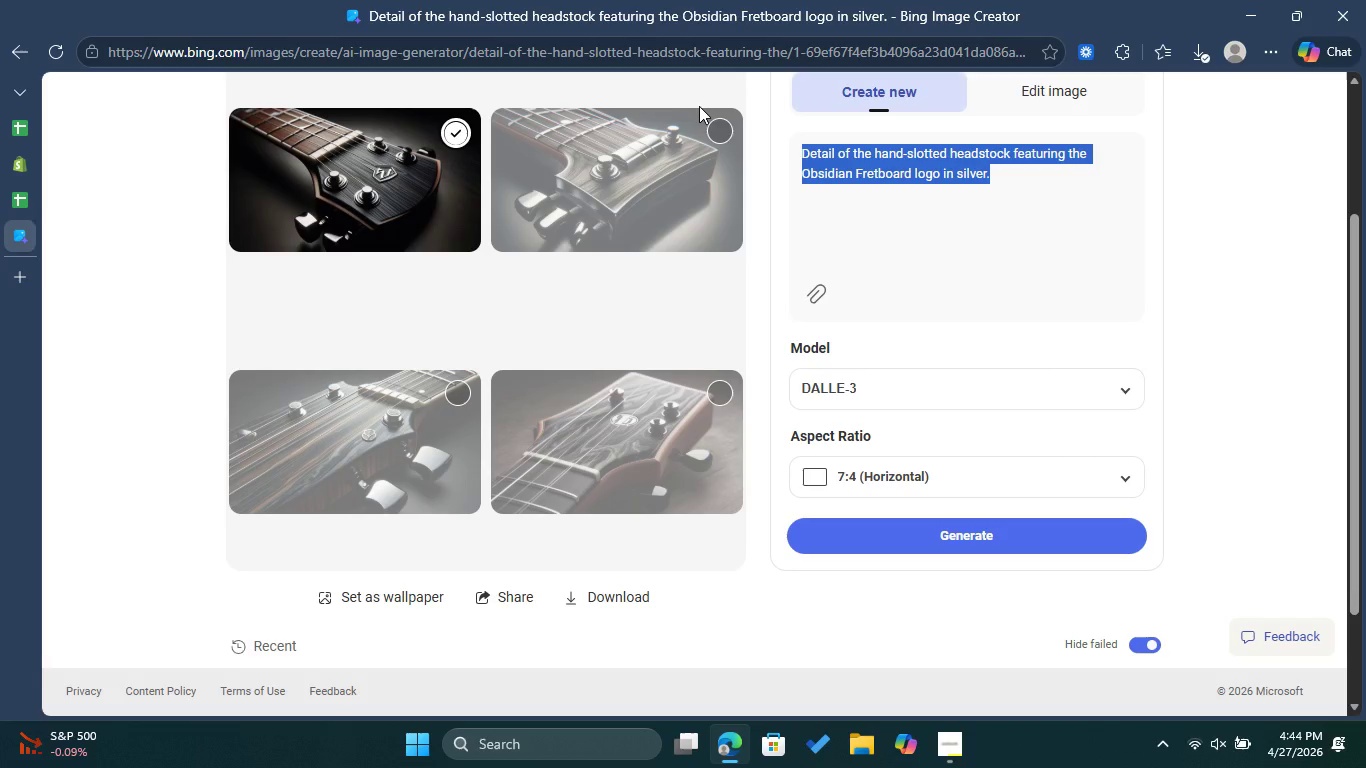 
key(Control+V)
 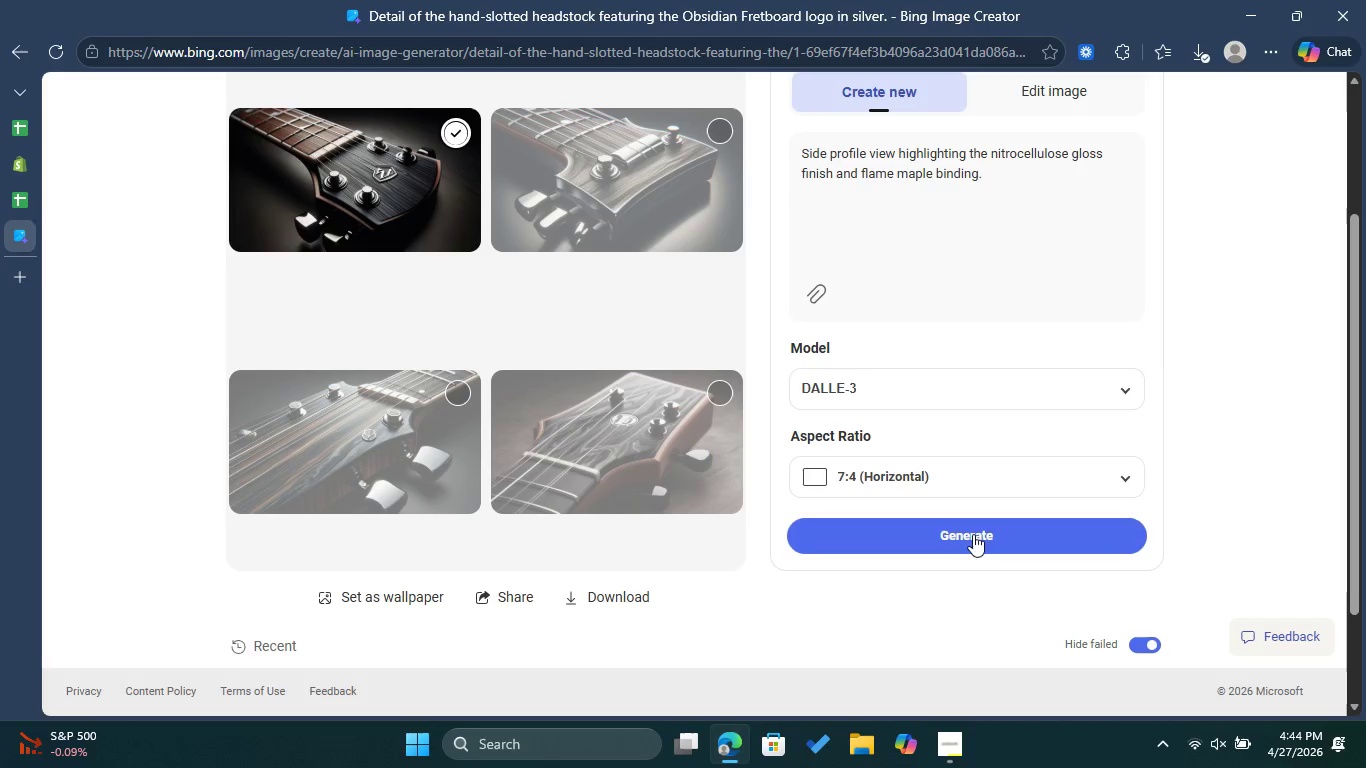 
left_click([973, 534])
 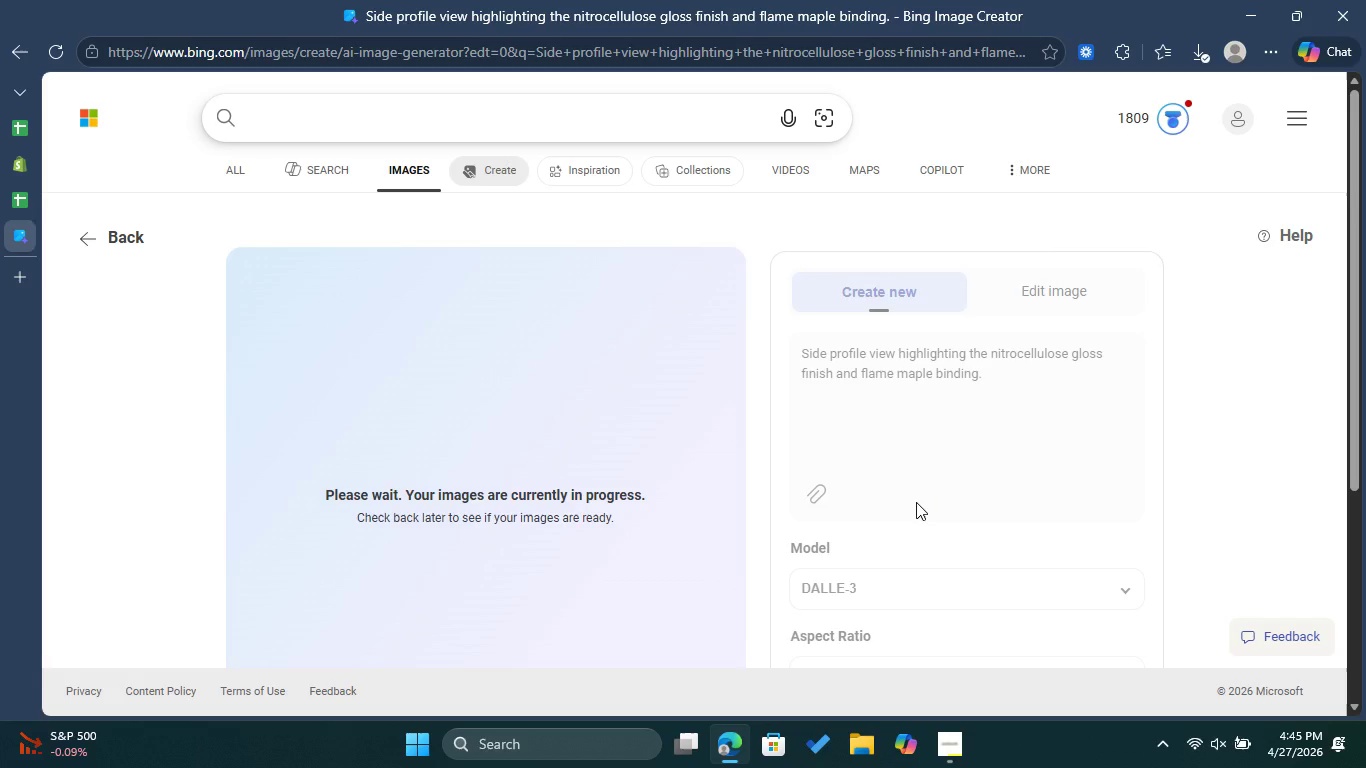 
wait(48.14)
 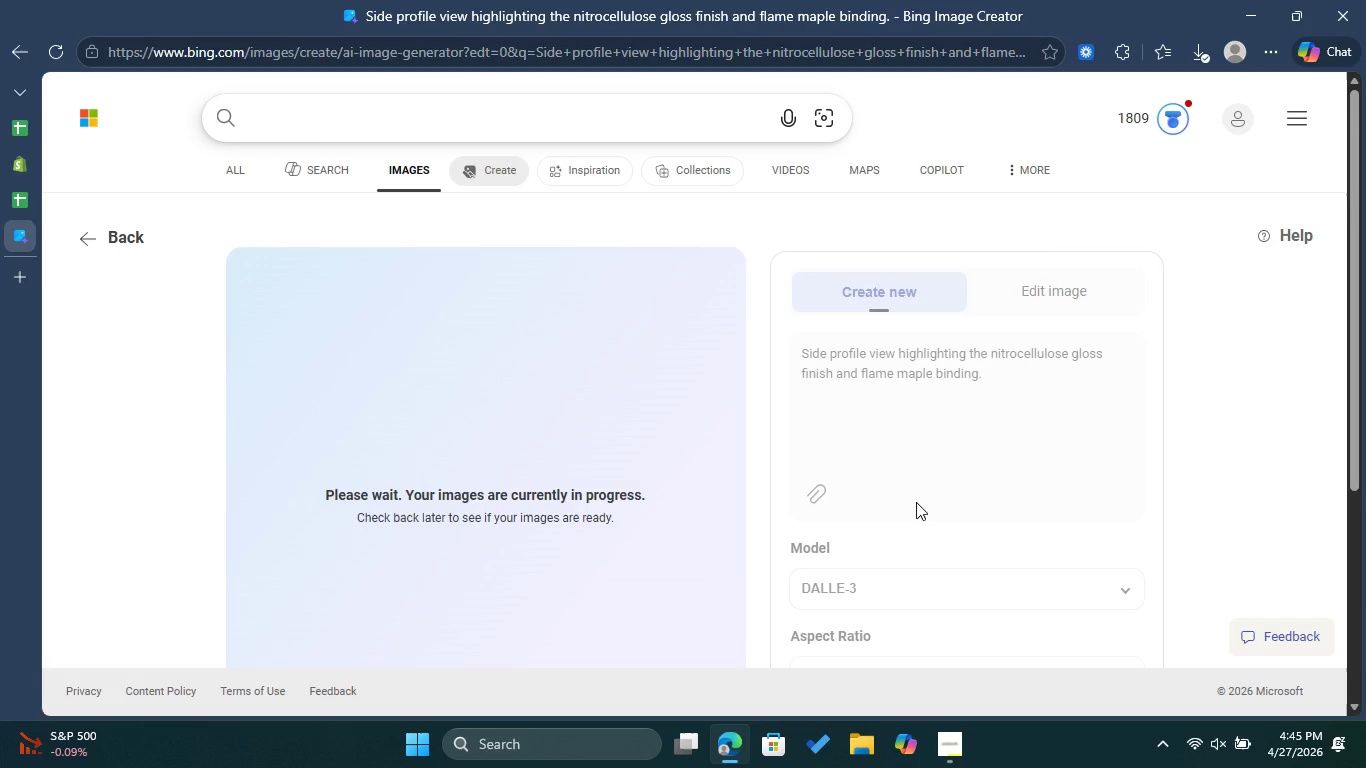 
scroll: coordinate [339, 405], scroll_direction: down, amount: 1.0
 